 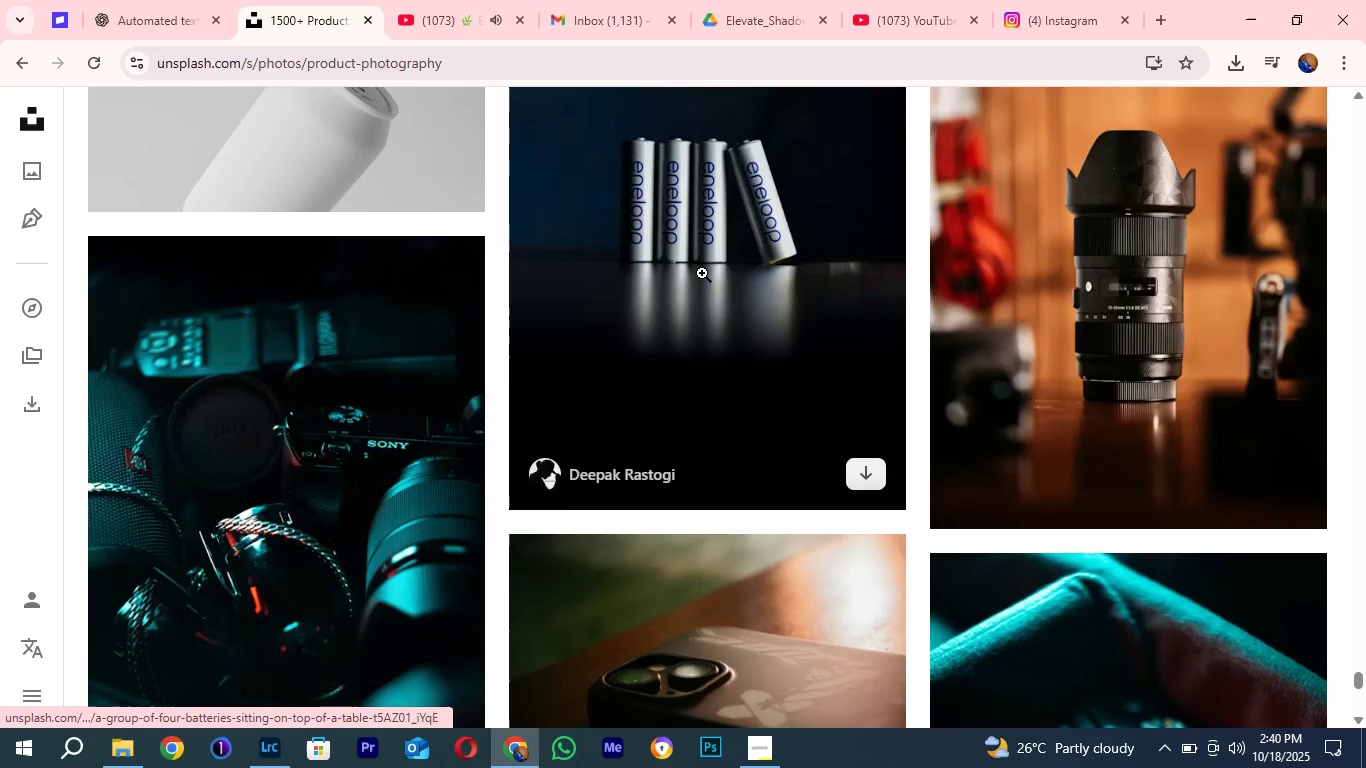 
scroll: coordinate [705, 257], scroll_direction: down, amount: 2.0
 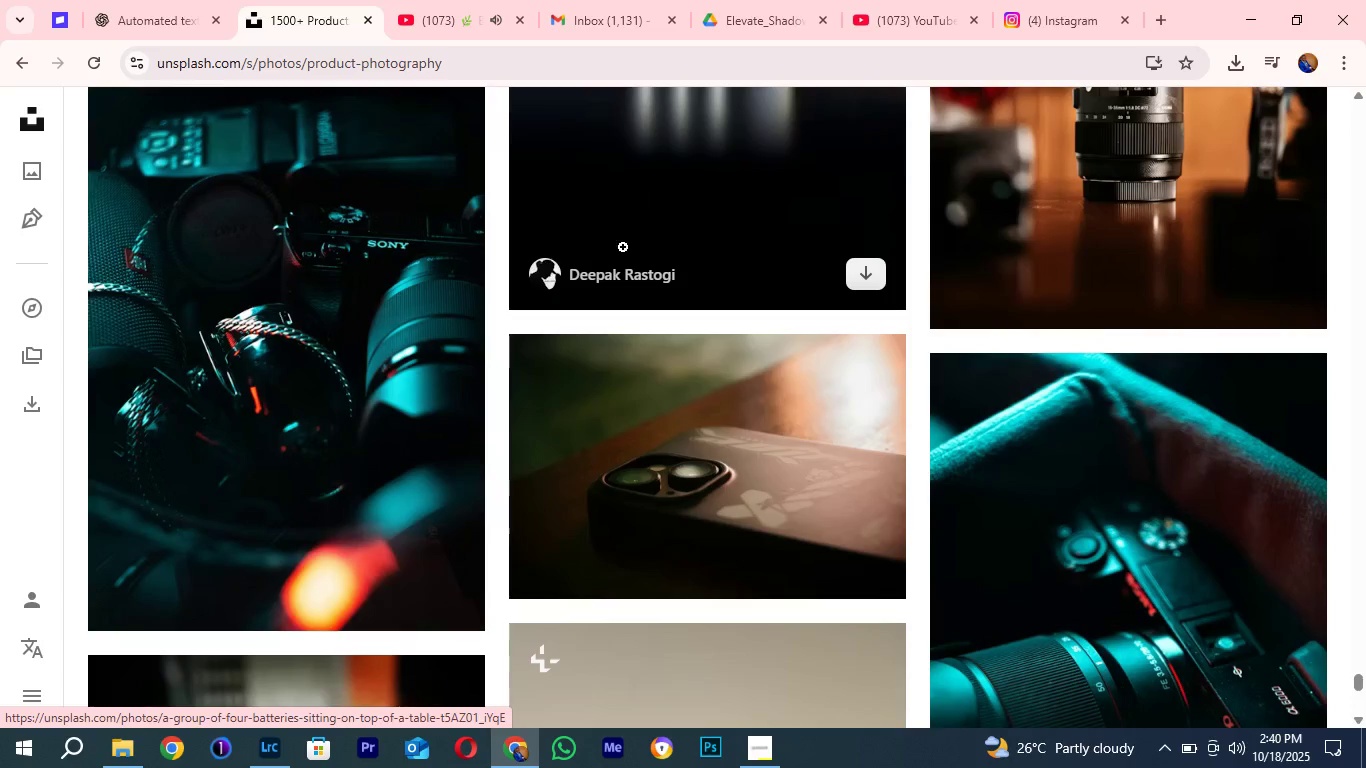 
mouse_move([637, 272])
 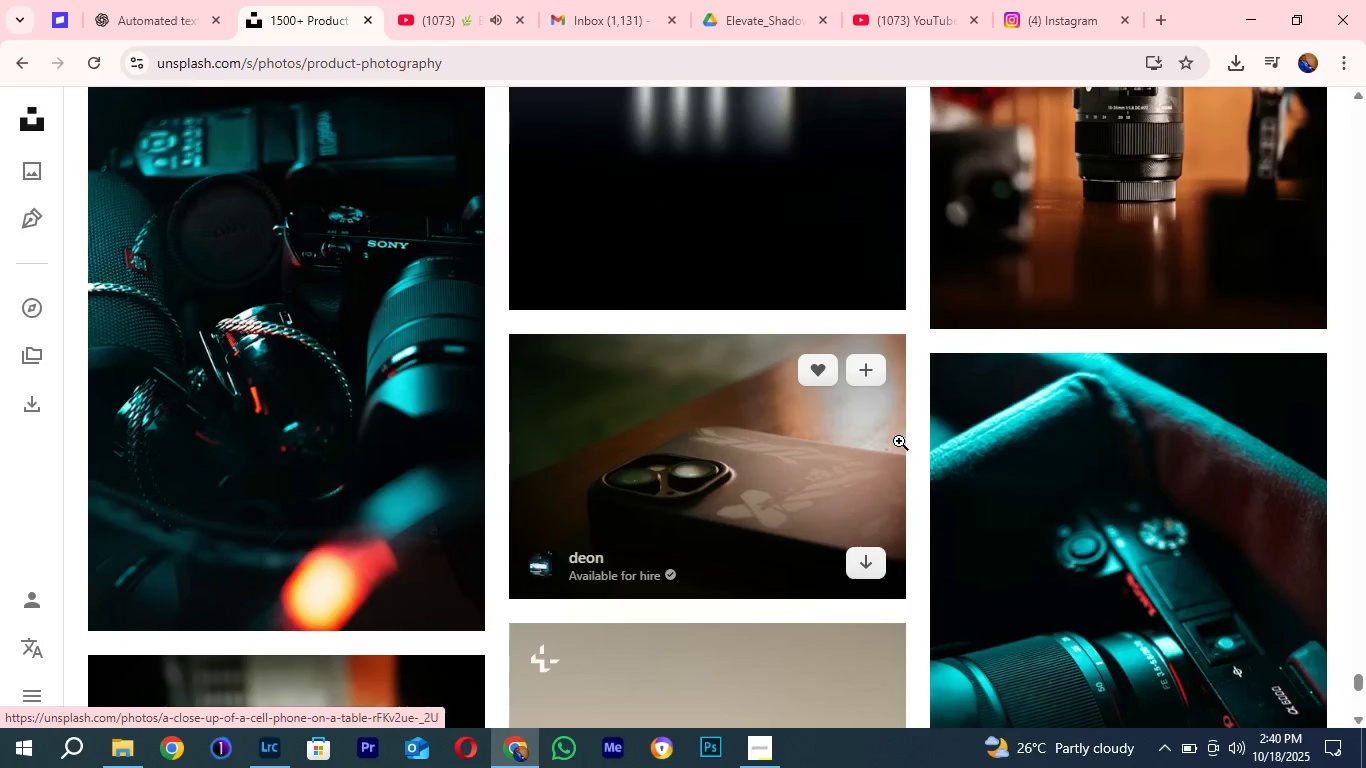 
wait(5.27)
 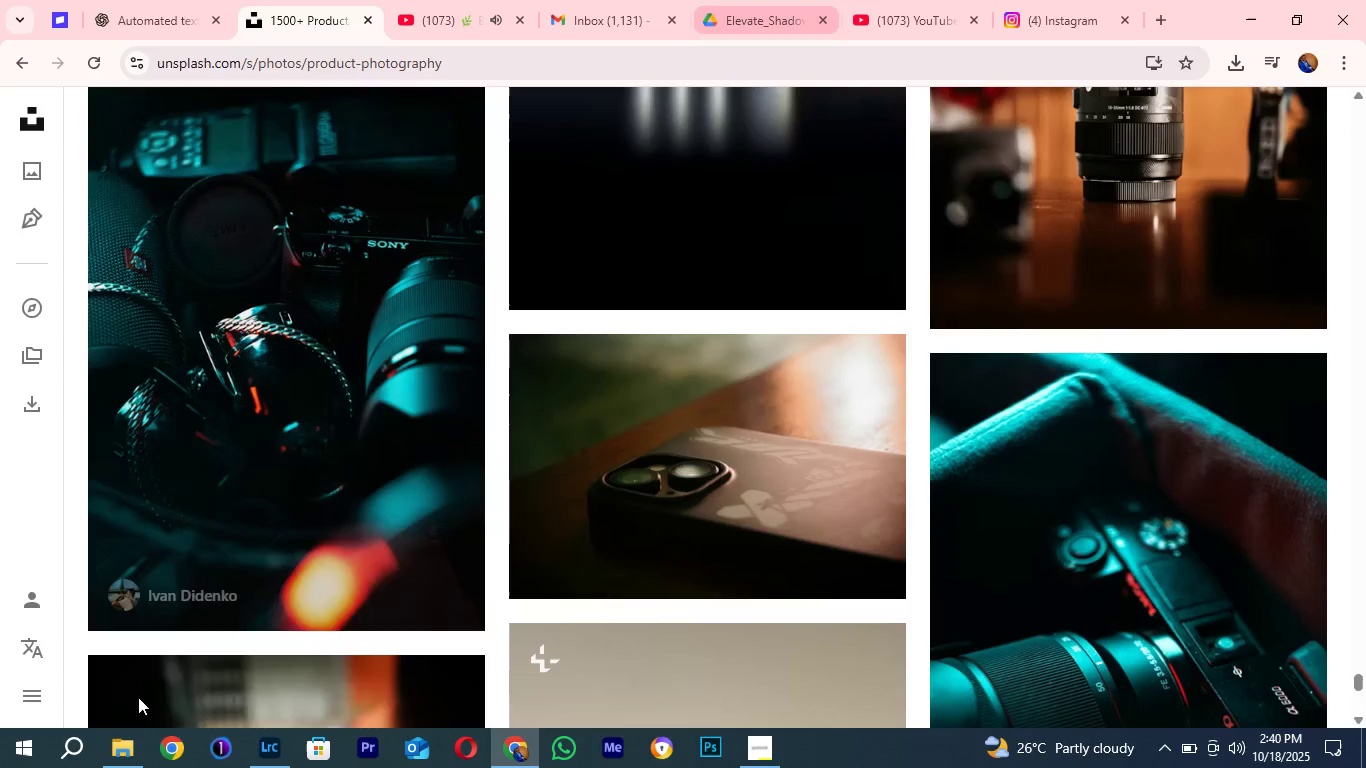 
scroll: coordinate [762, 421], scroll_direction: down, amount: 5.0
 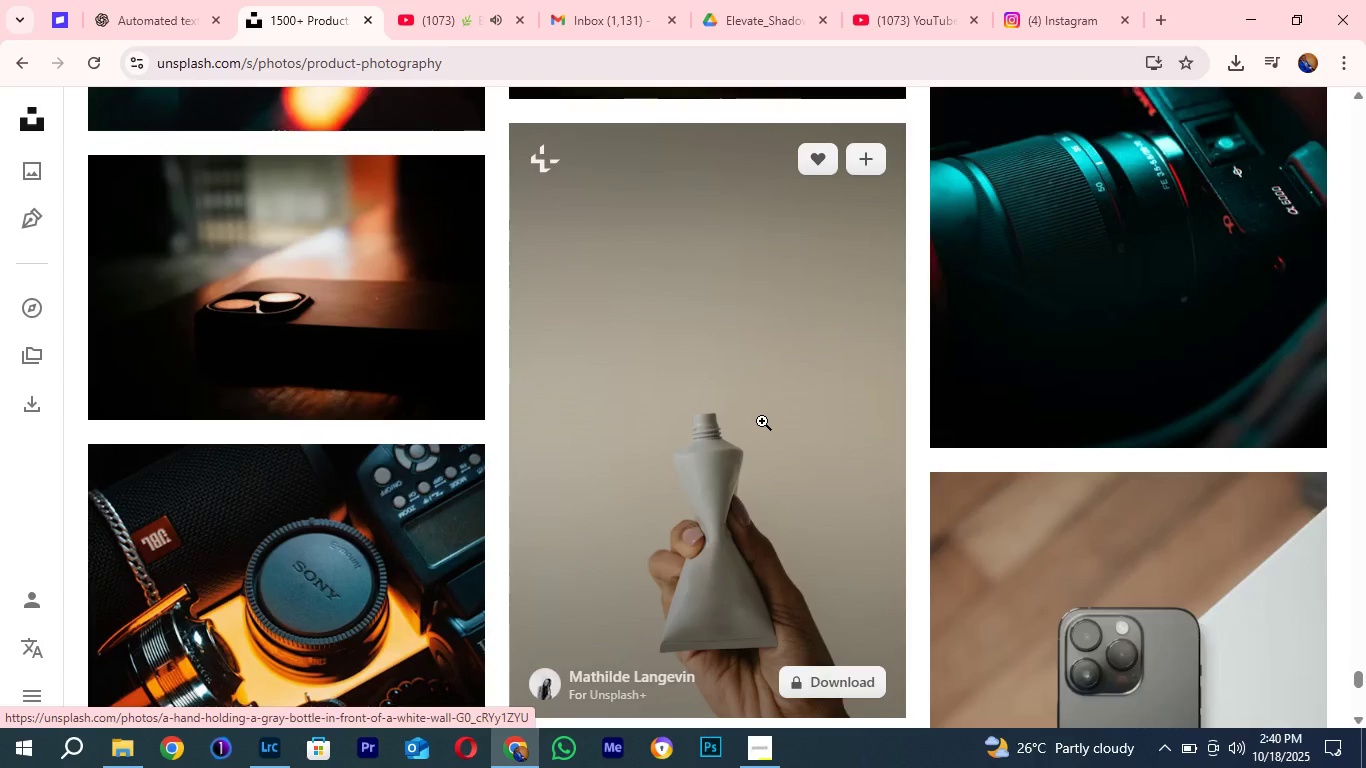 
scroll: coordinate [762, 421], scroll_direction: down, amount: 1.0
 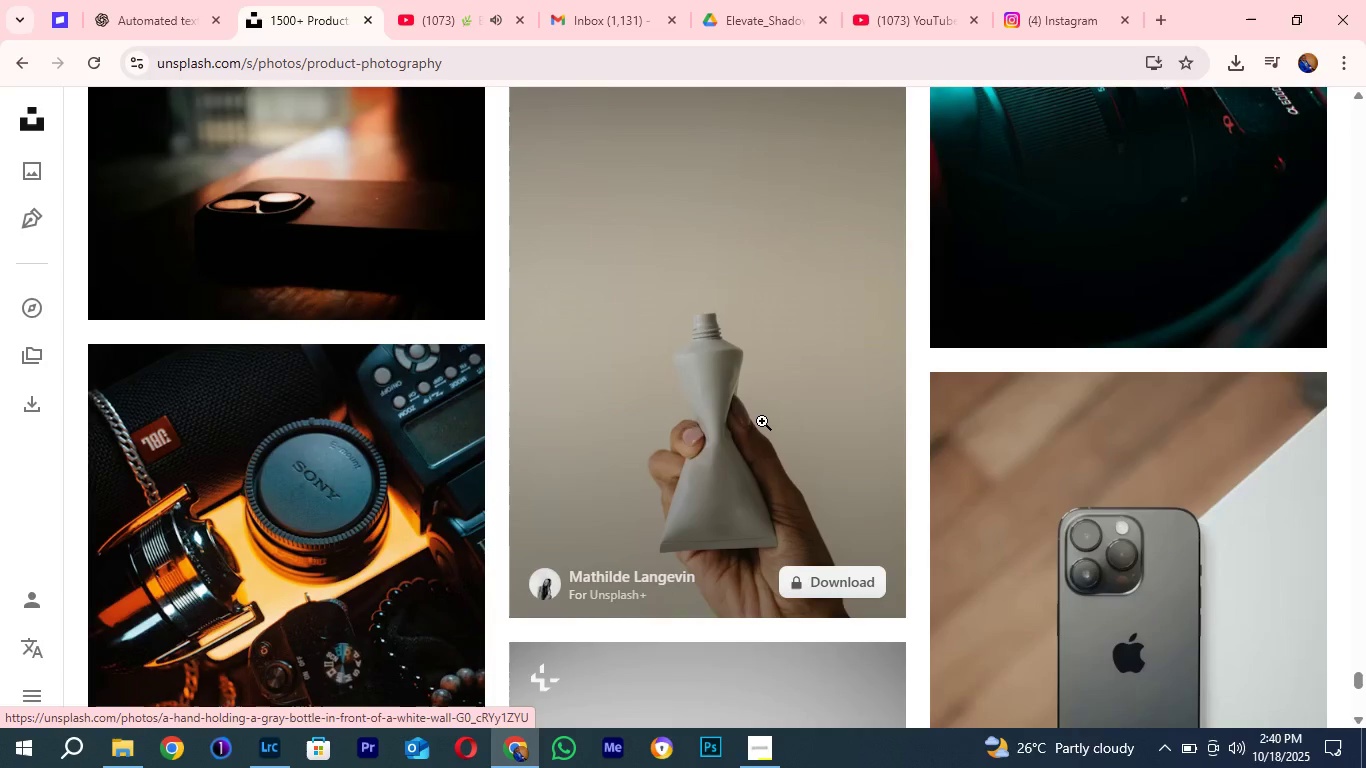 
scroll: coordinate [762, 421], scroll_direction: none, amount: 0.0
 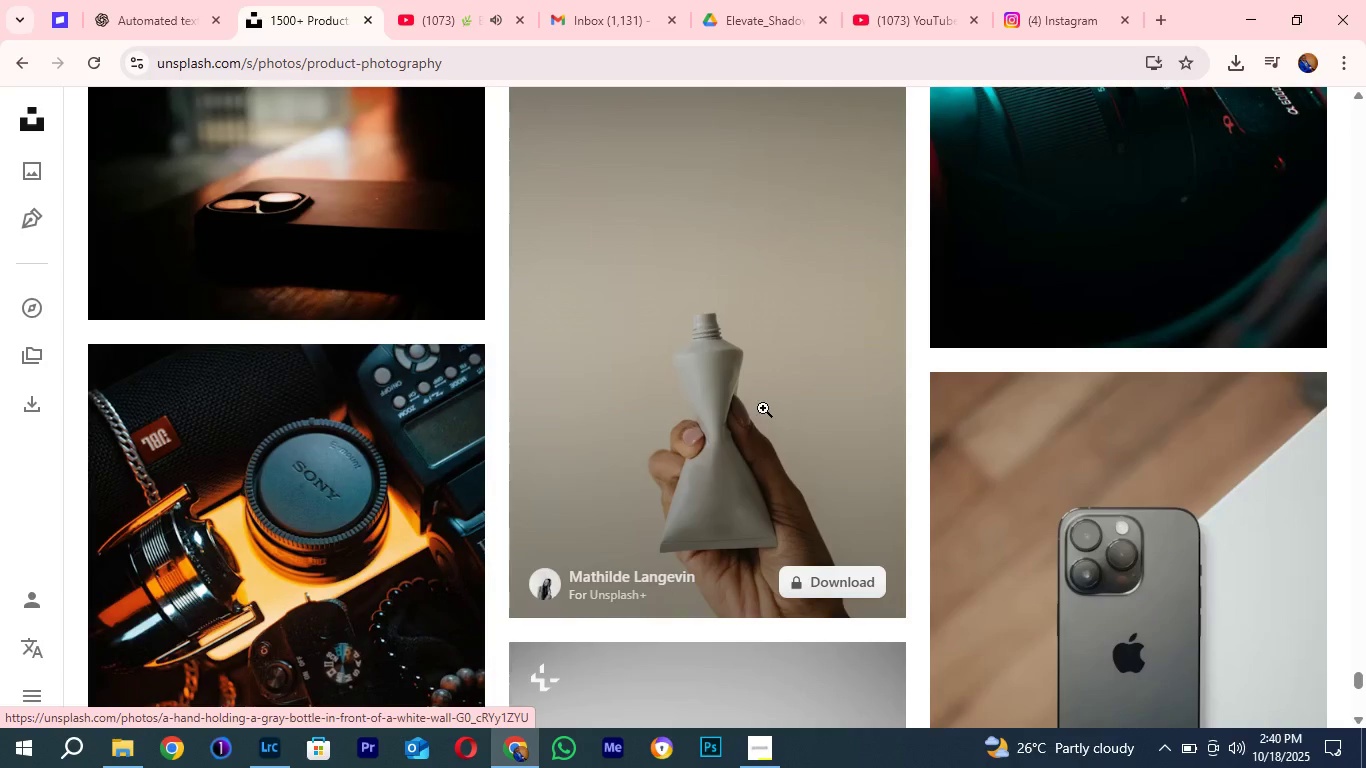 
scroll: coordinate [809, 365], scroll_direction: up, amount: 29.0
 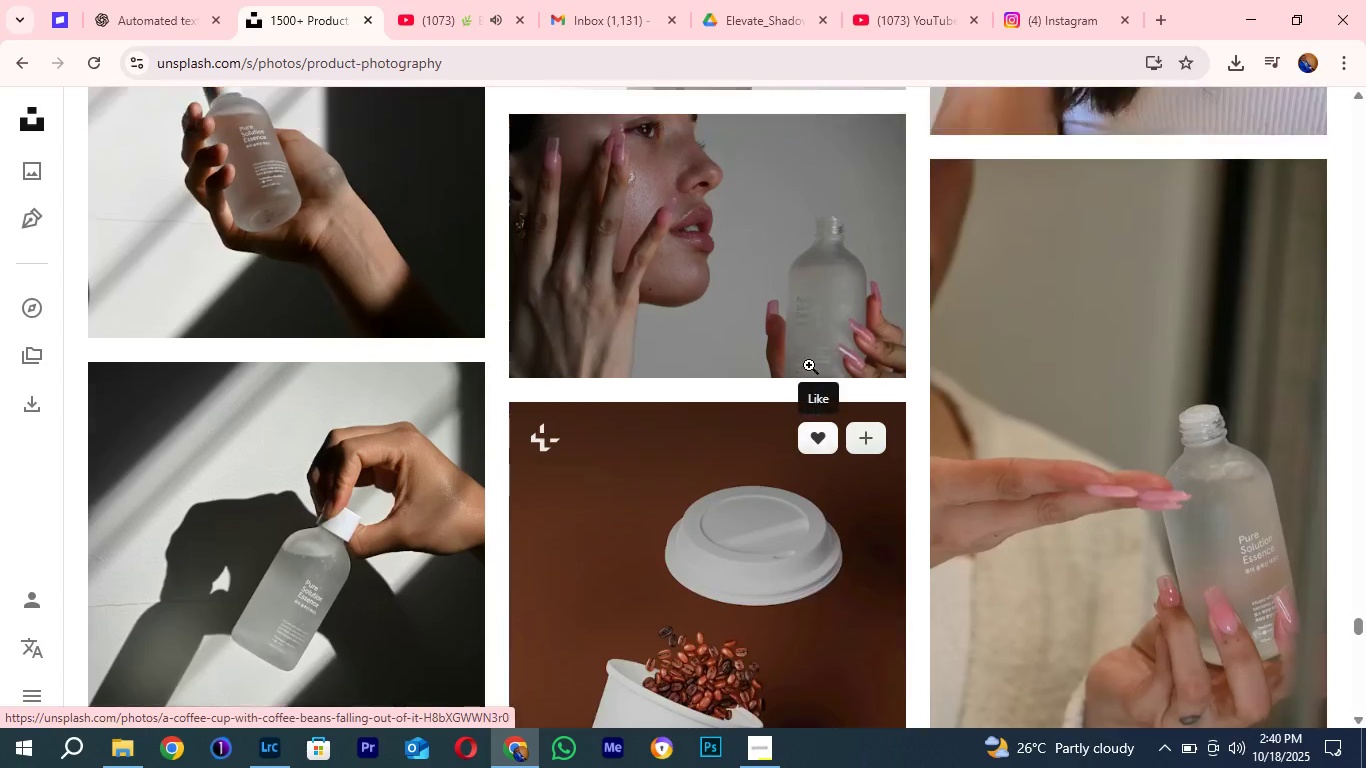 
scroll: coordinate [876, 300], scroll_direction: up, amount: 57.0
 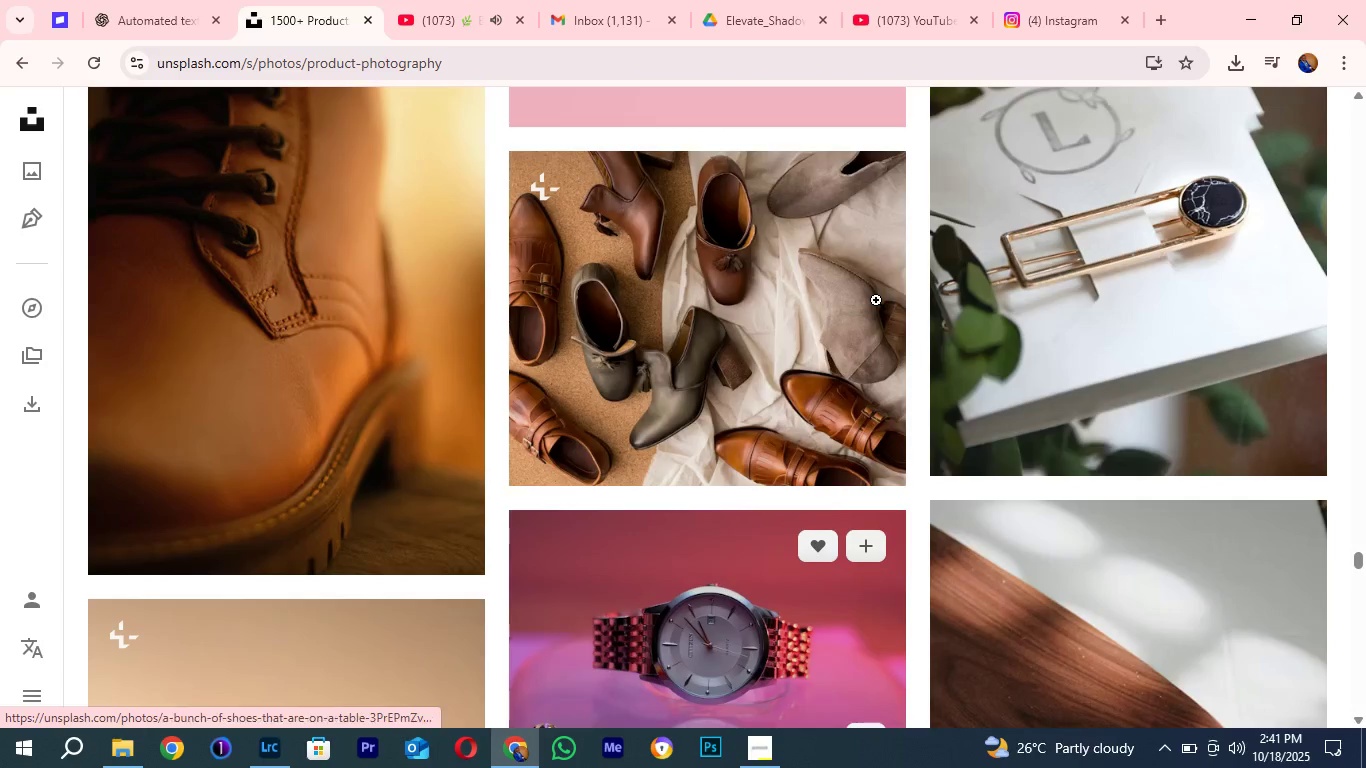 
scroll: coordinate [869, 302], scroll_direction: up, amount: 5.0
 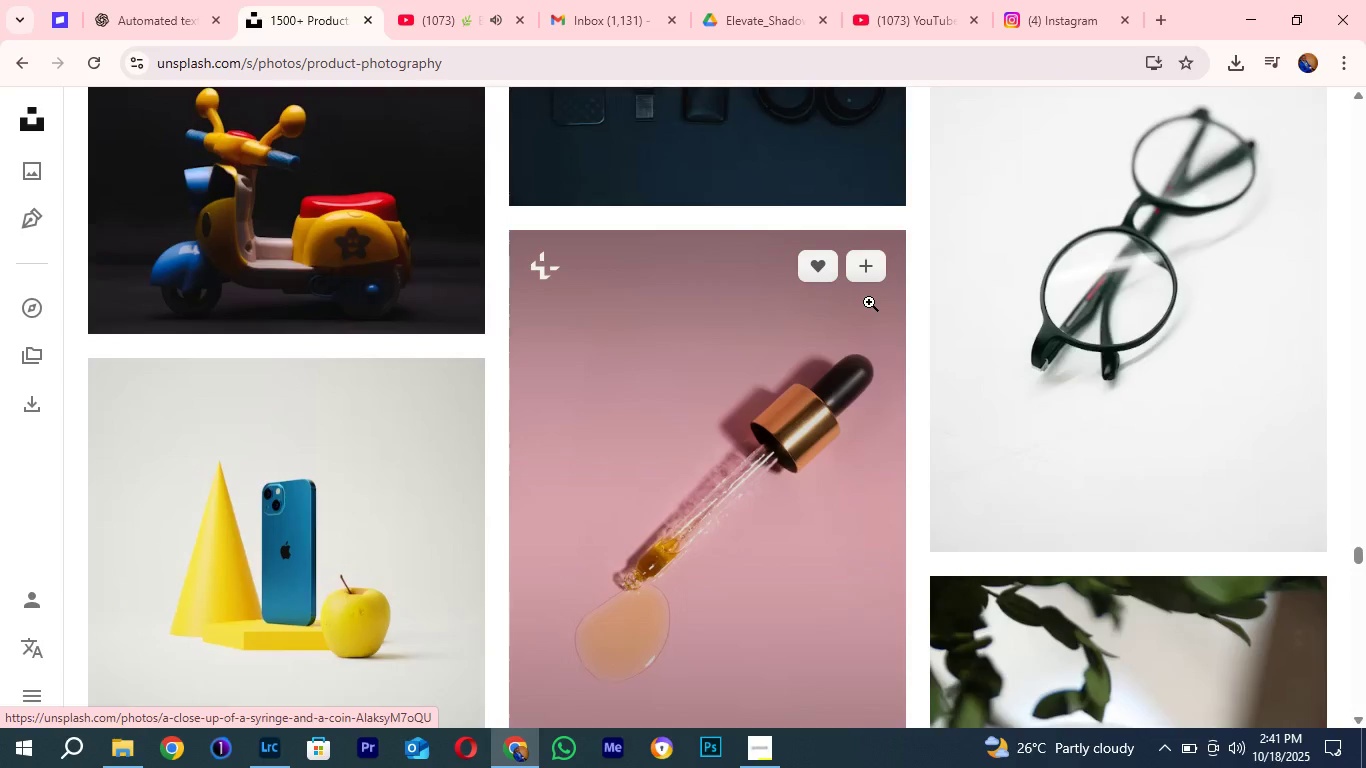 
scroll: coordinate [869, 302], scroll_direction: down, amount: 1.0
 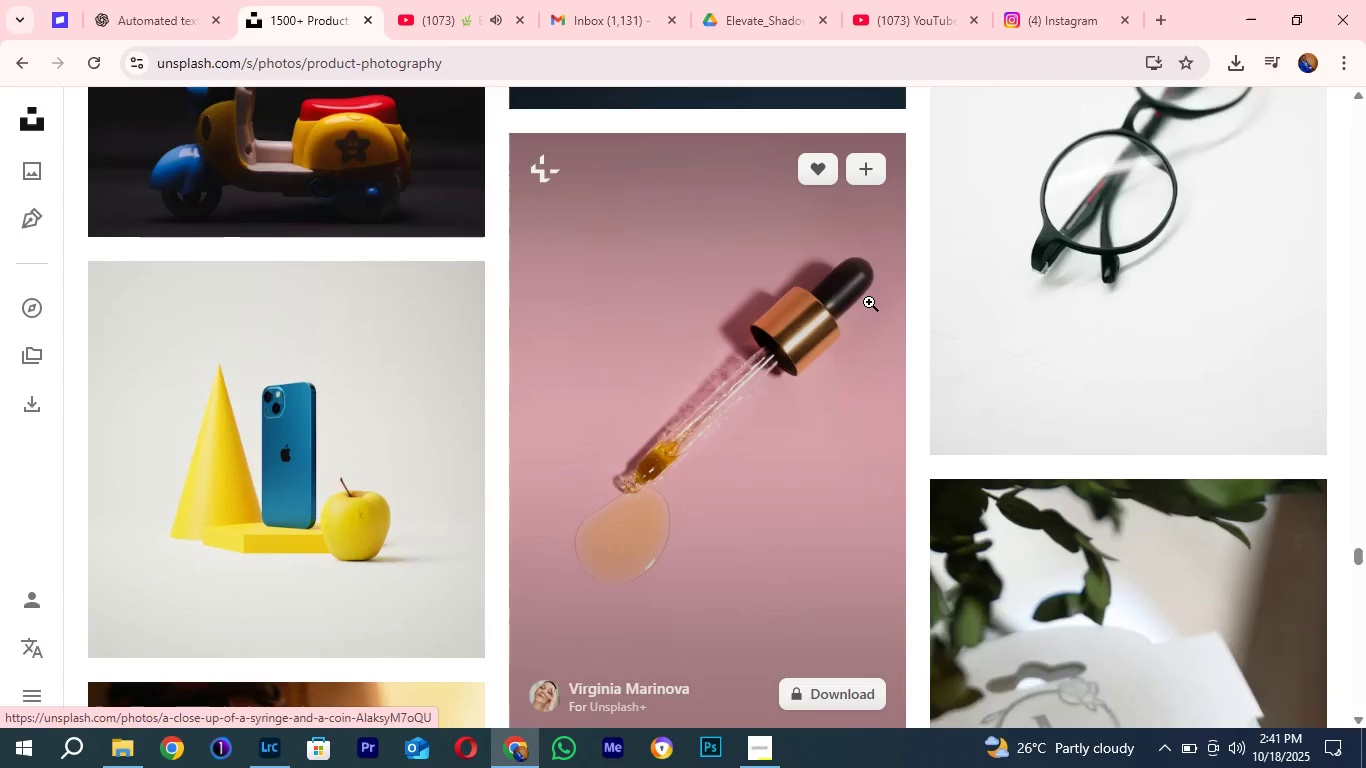 
scroll: coordinate [869, 302], scroll_direction: up, amount: 2.0
 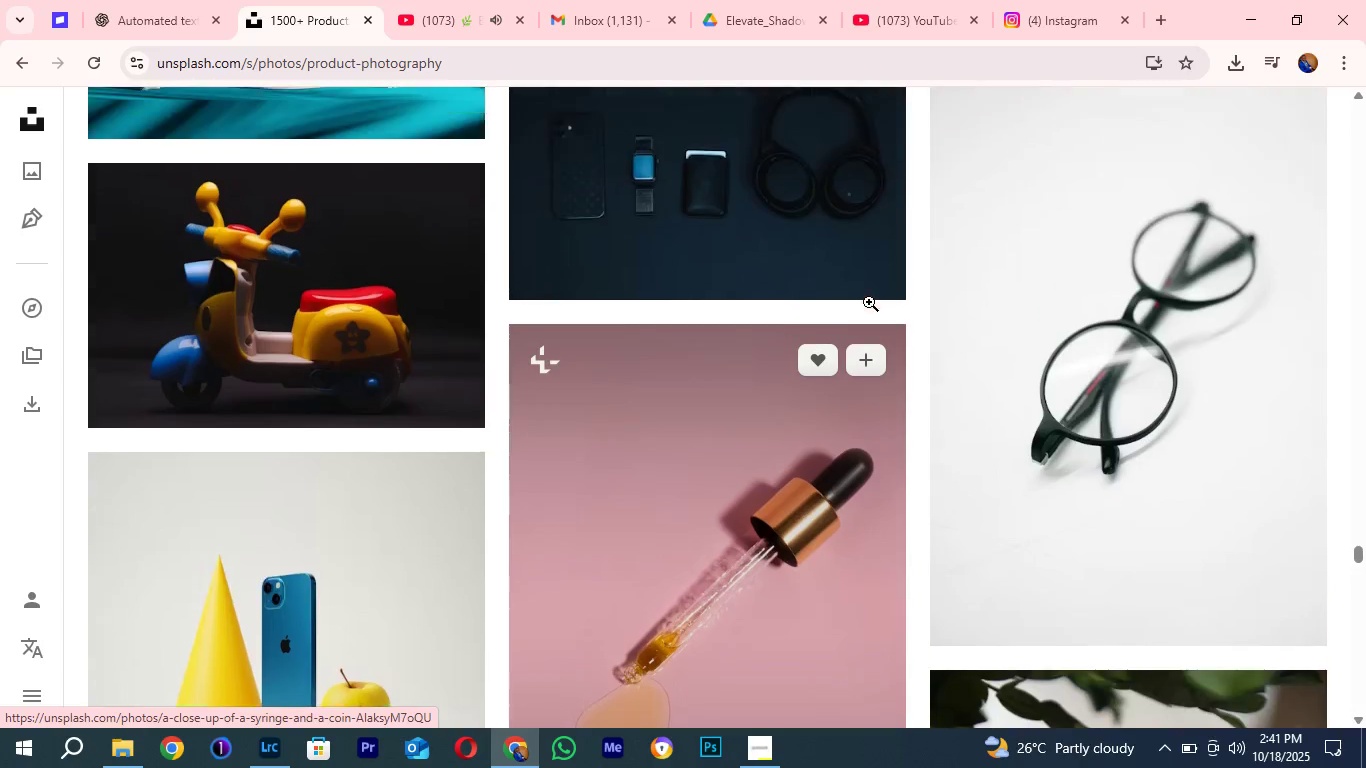 
middle_click([869, 302])
 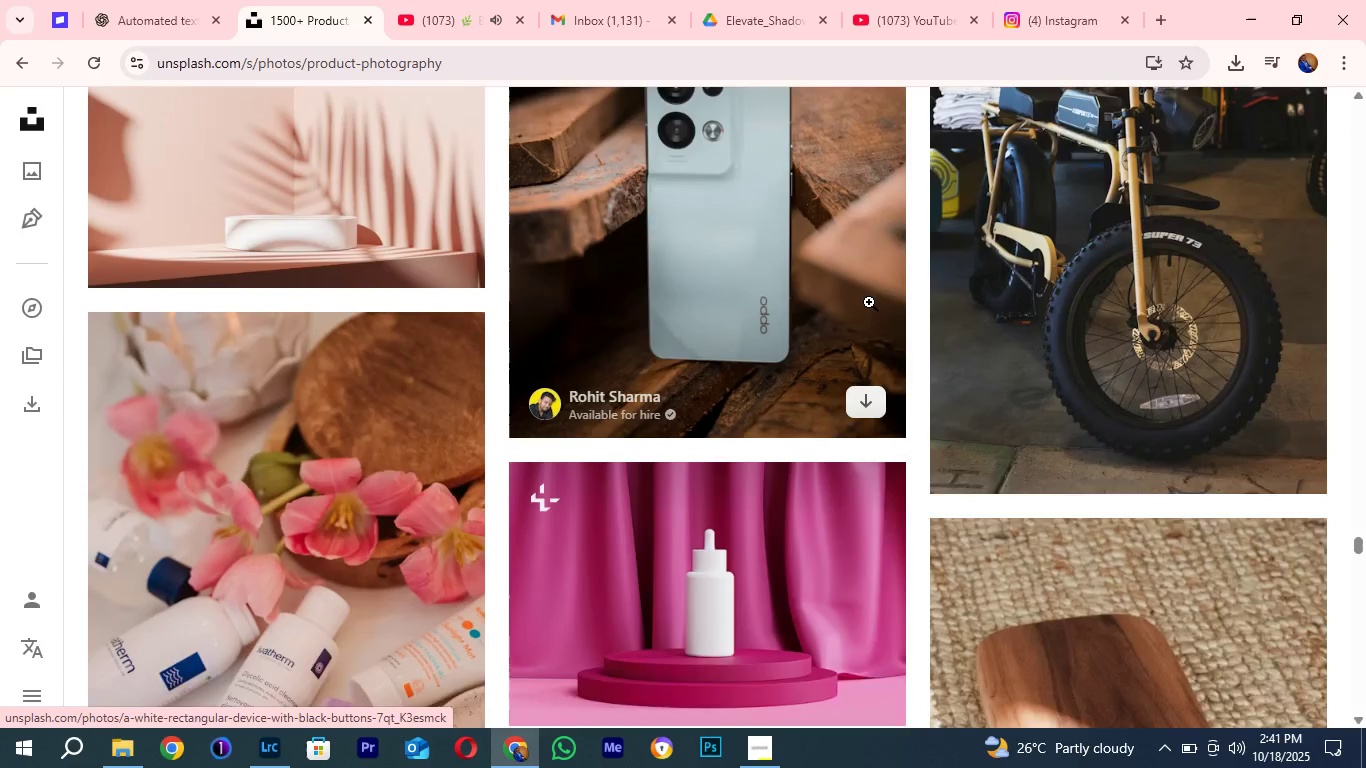 
scroll: coordinate [869, 302], scroll_direction: down, amount: 2.0
 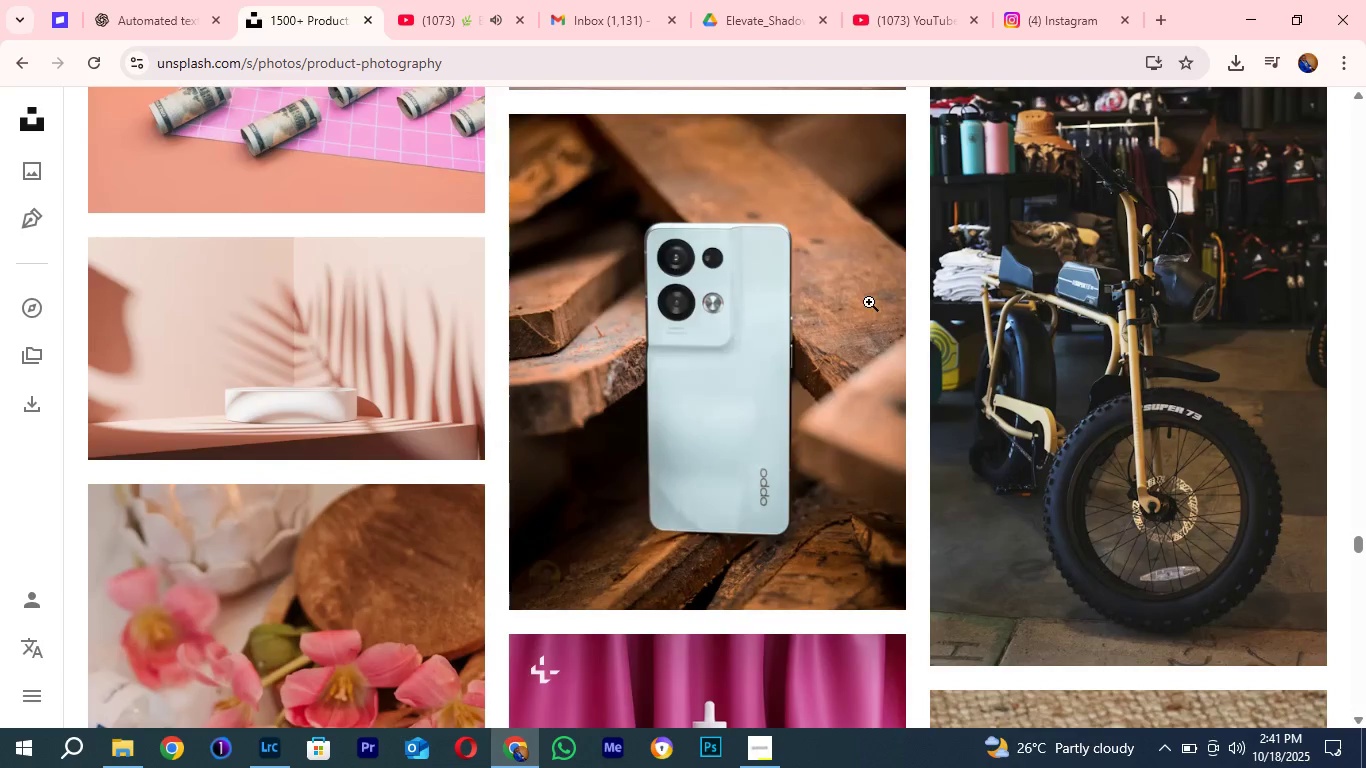 
scroll: coordinate [869, 302], scroll_direction: none, amount: 0.0
 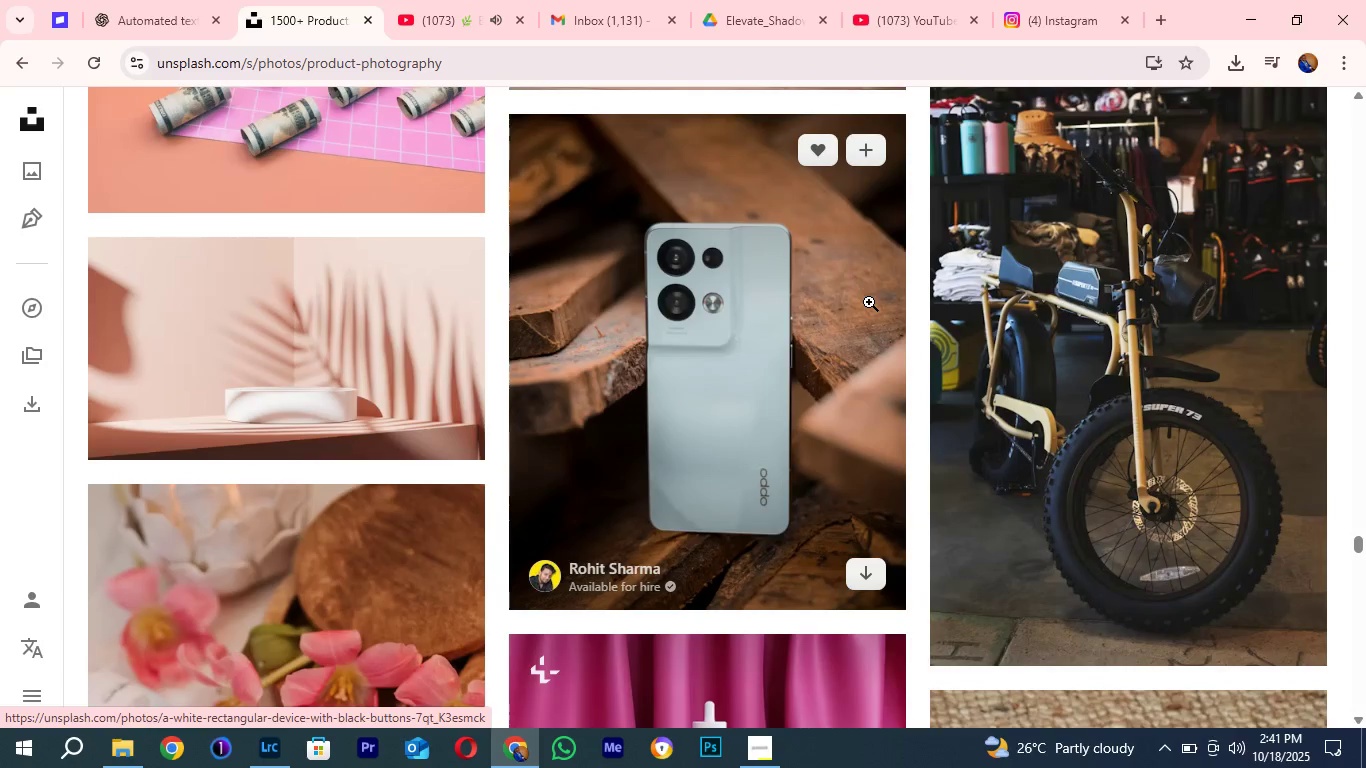 
scroll: coordinate [869, 302], scroll_direction: down, amount: 1.0
 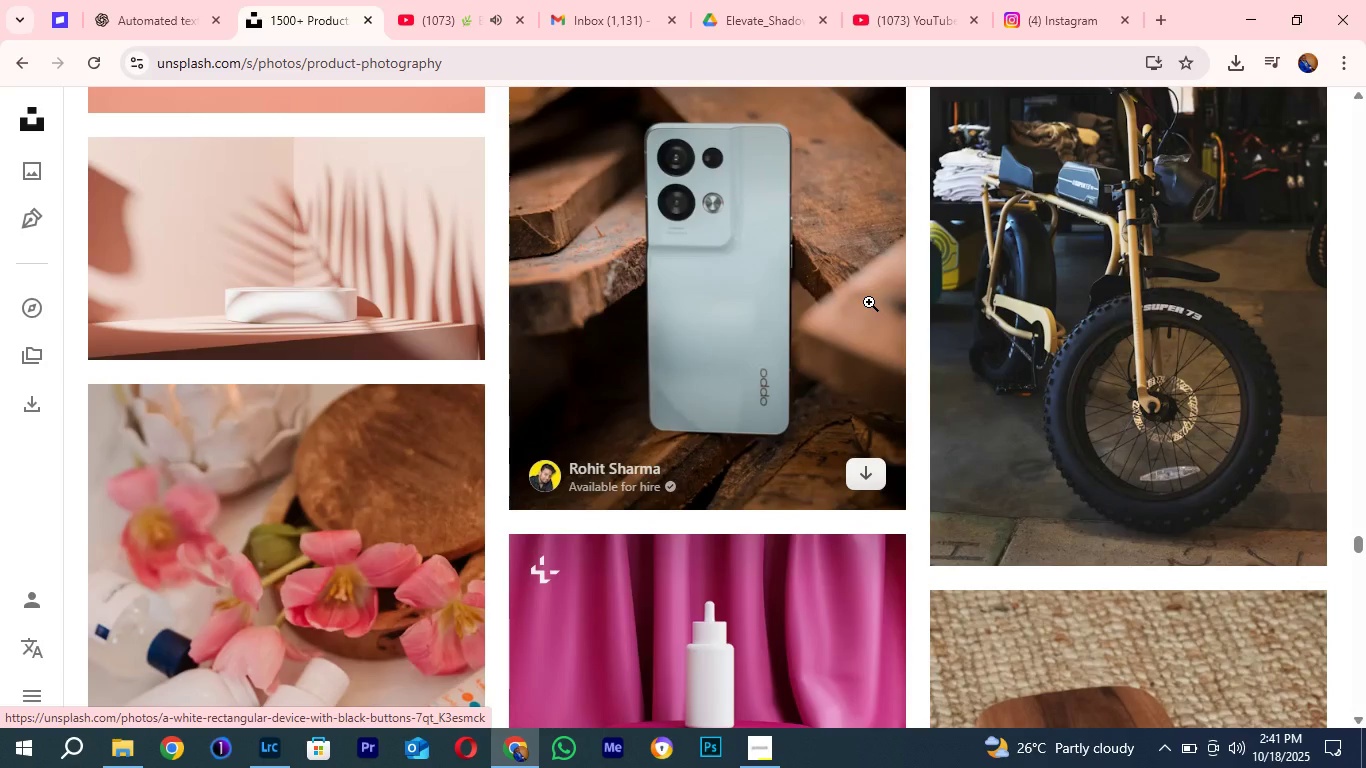 
scroll: coordinate [961, 261], scroll_direction: up, amount: 9.0
 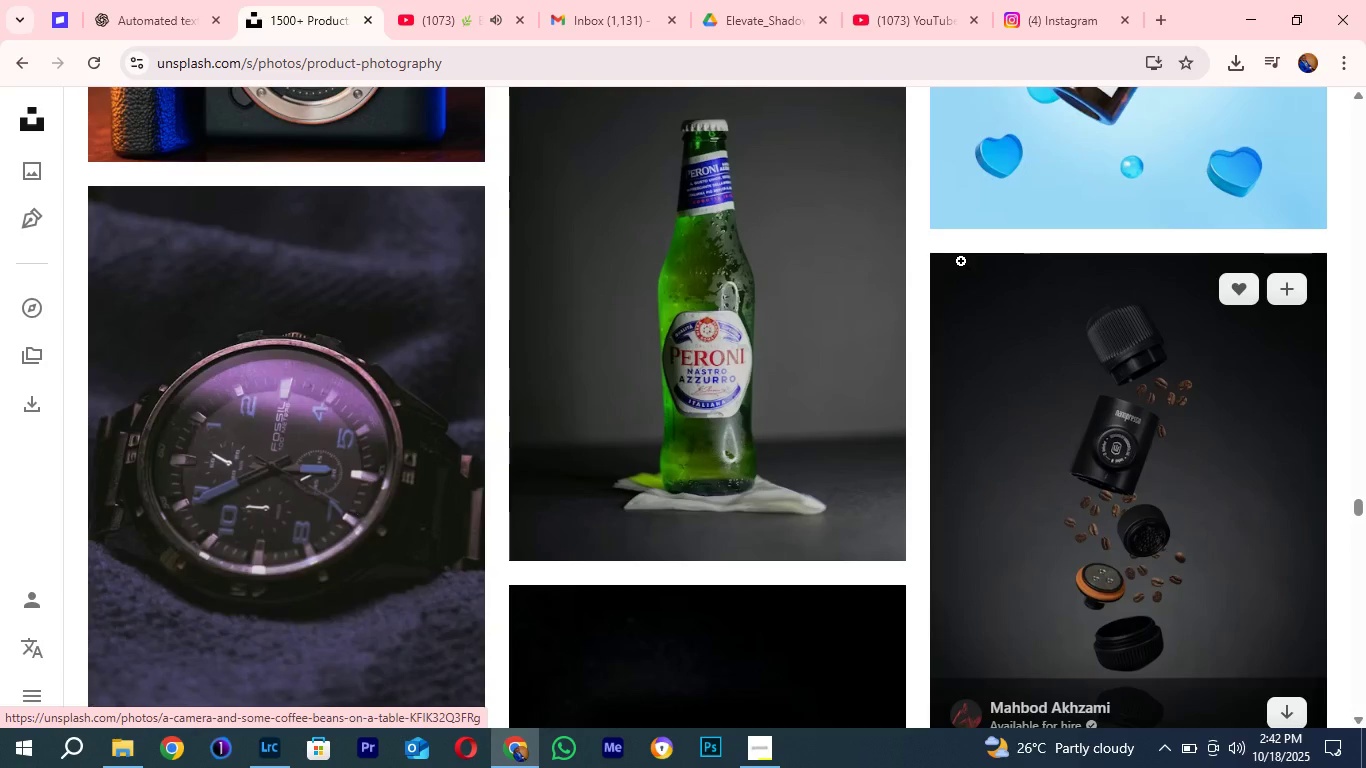 
wait(8.03)
 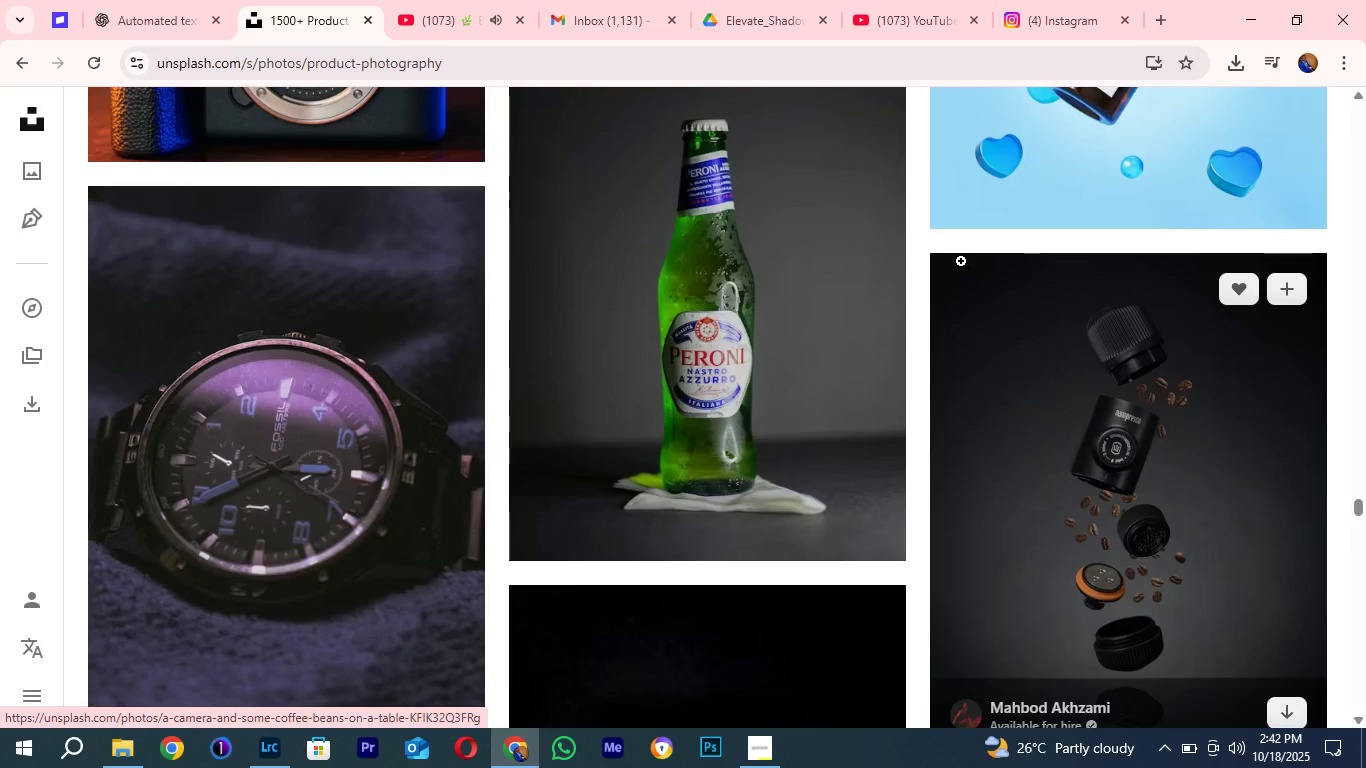 
mouse_move([741, 502])
 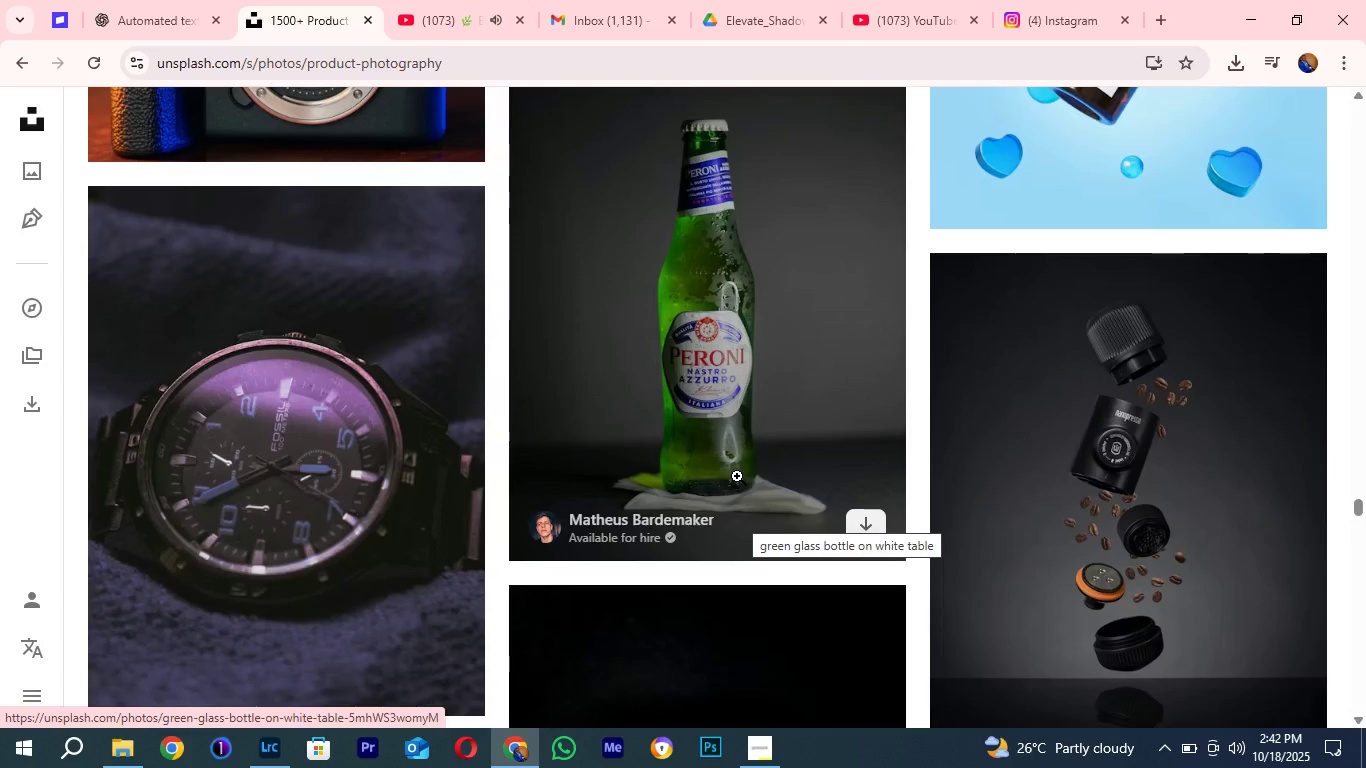 
scroll: coordinate [720, 423], scroll_direction: up, amount: 5.0
 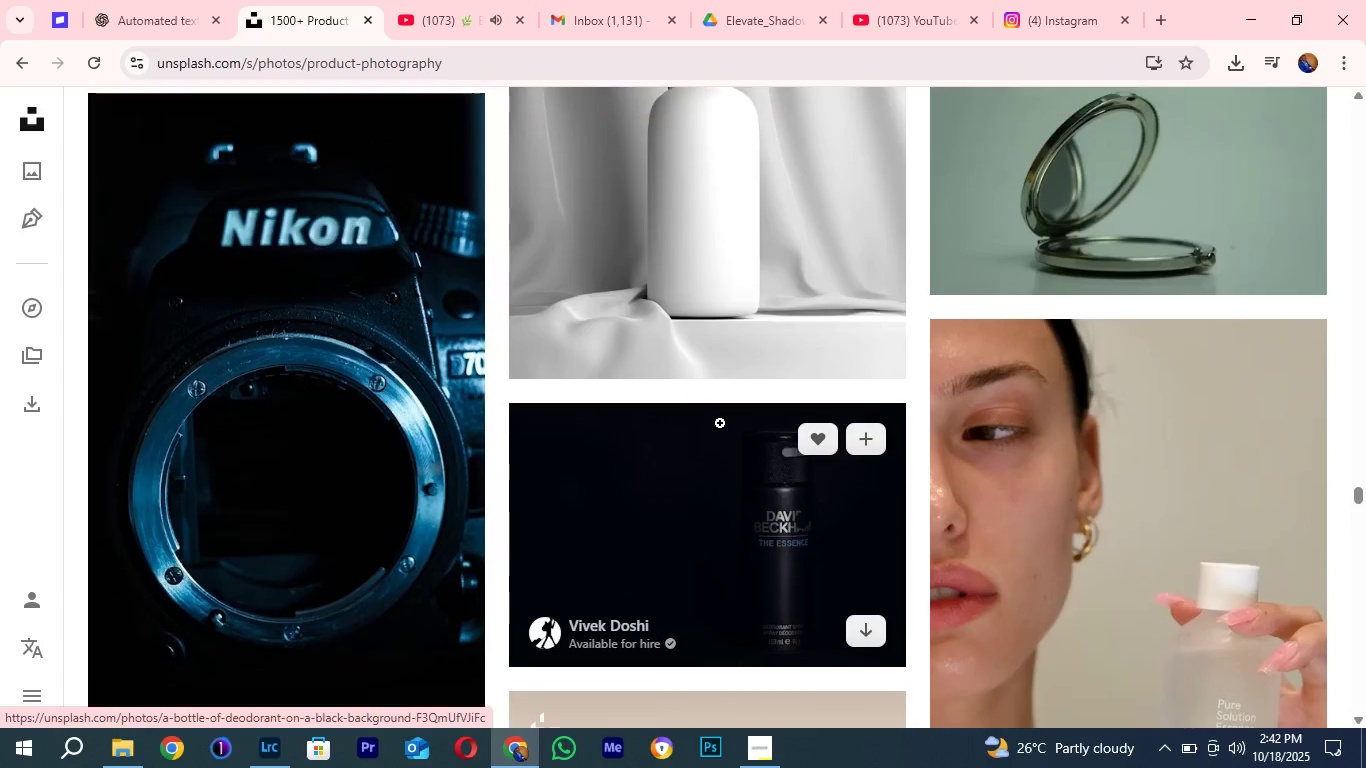 
wait(5.15)
 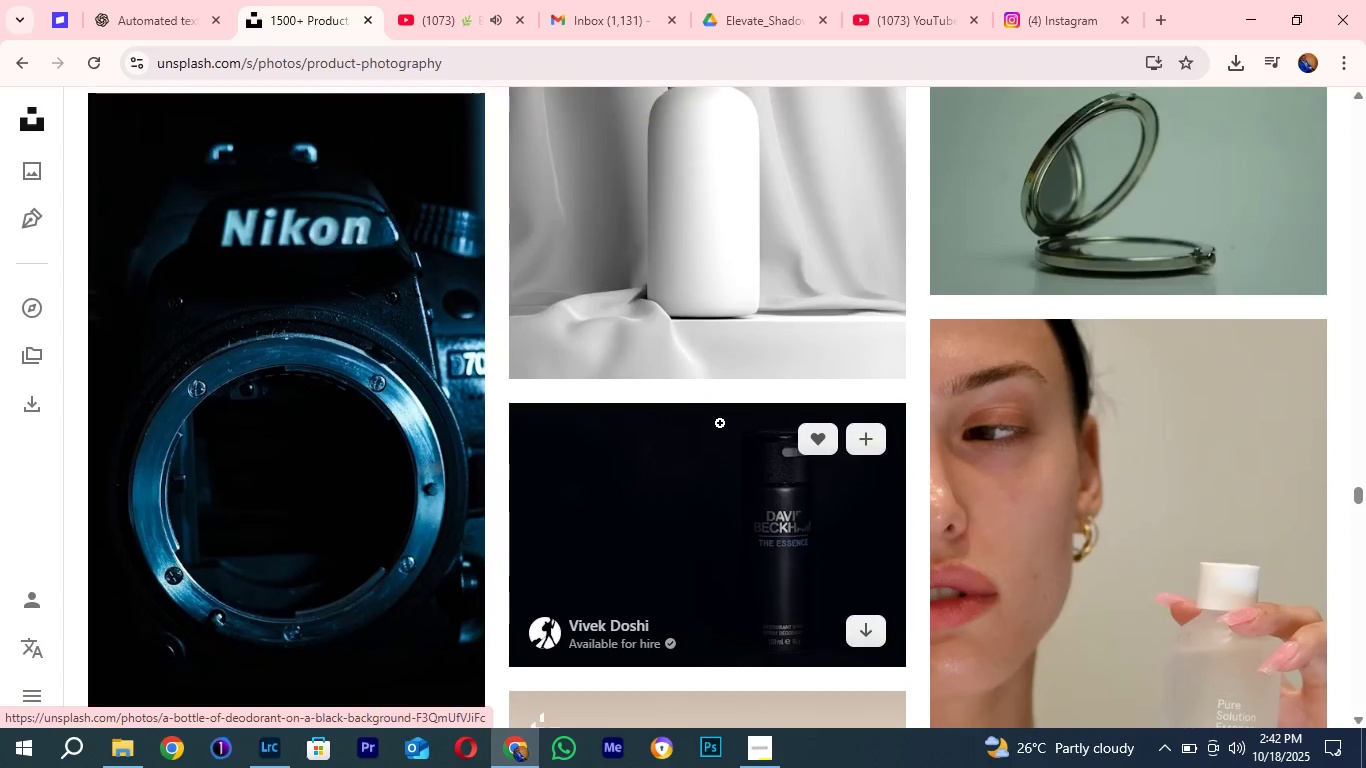 
scroll: coordinate [845, 335], scroll_direction: down, amount: 1.0
 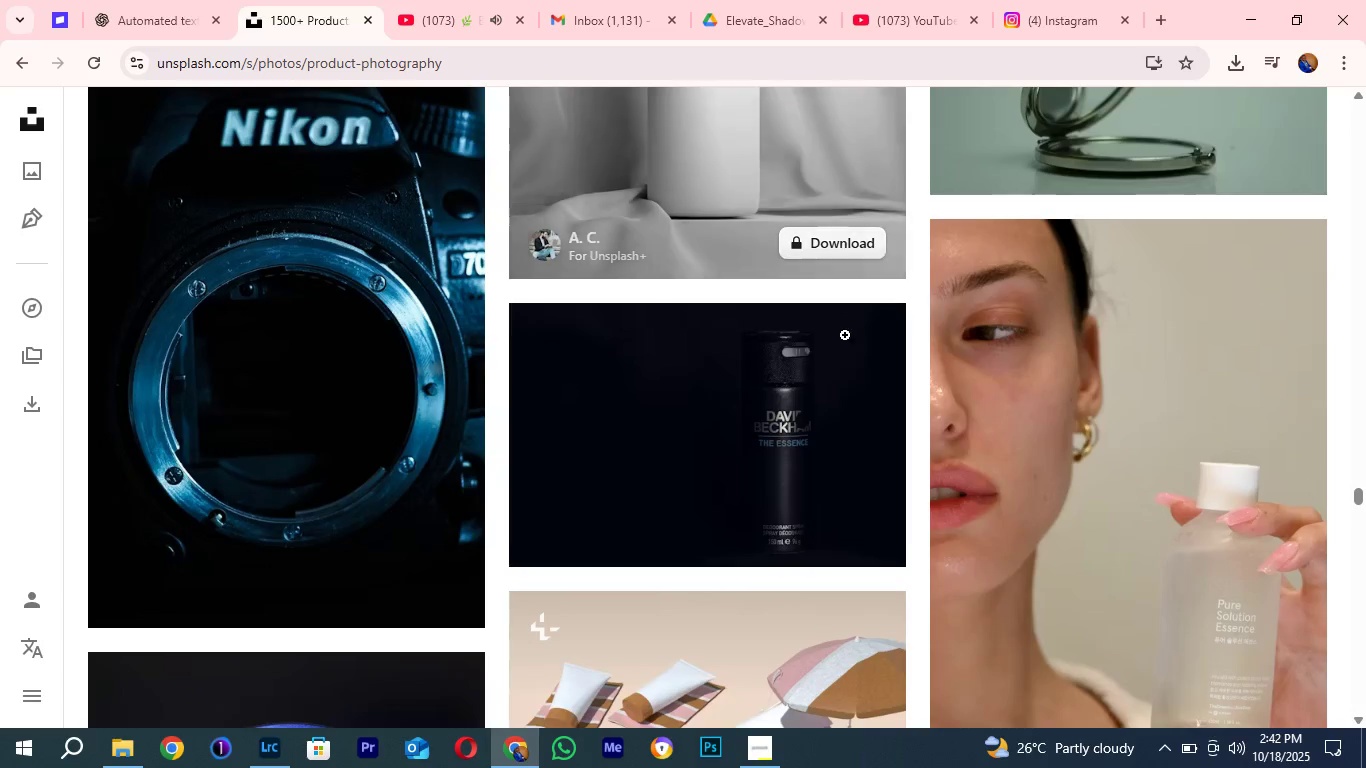 
scroll: coordinate [845, 335], scroll_direction: up, amount: 7.0
 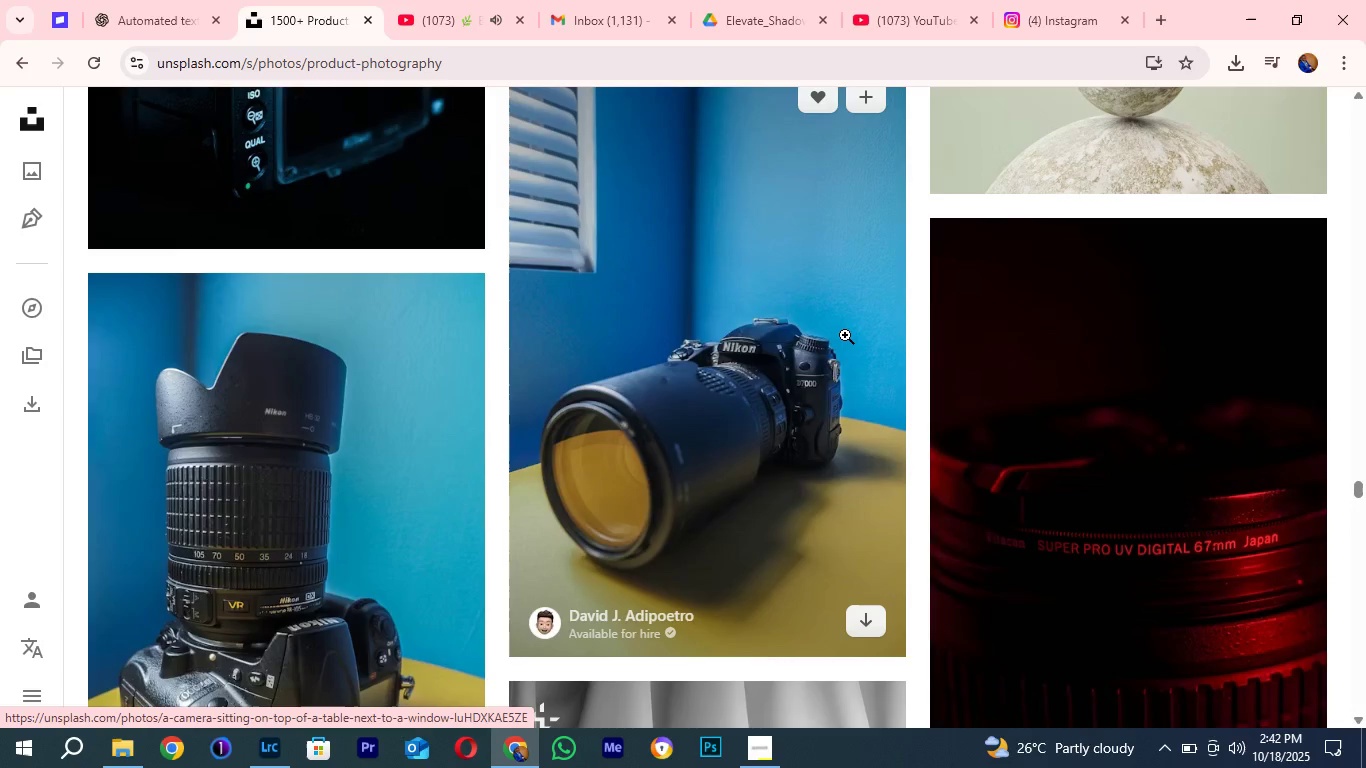 
scroll: coordinate [845, 335], scroll_direction: up, amount: 25.0
 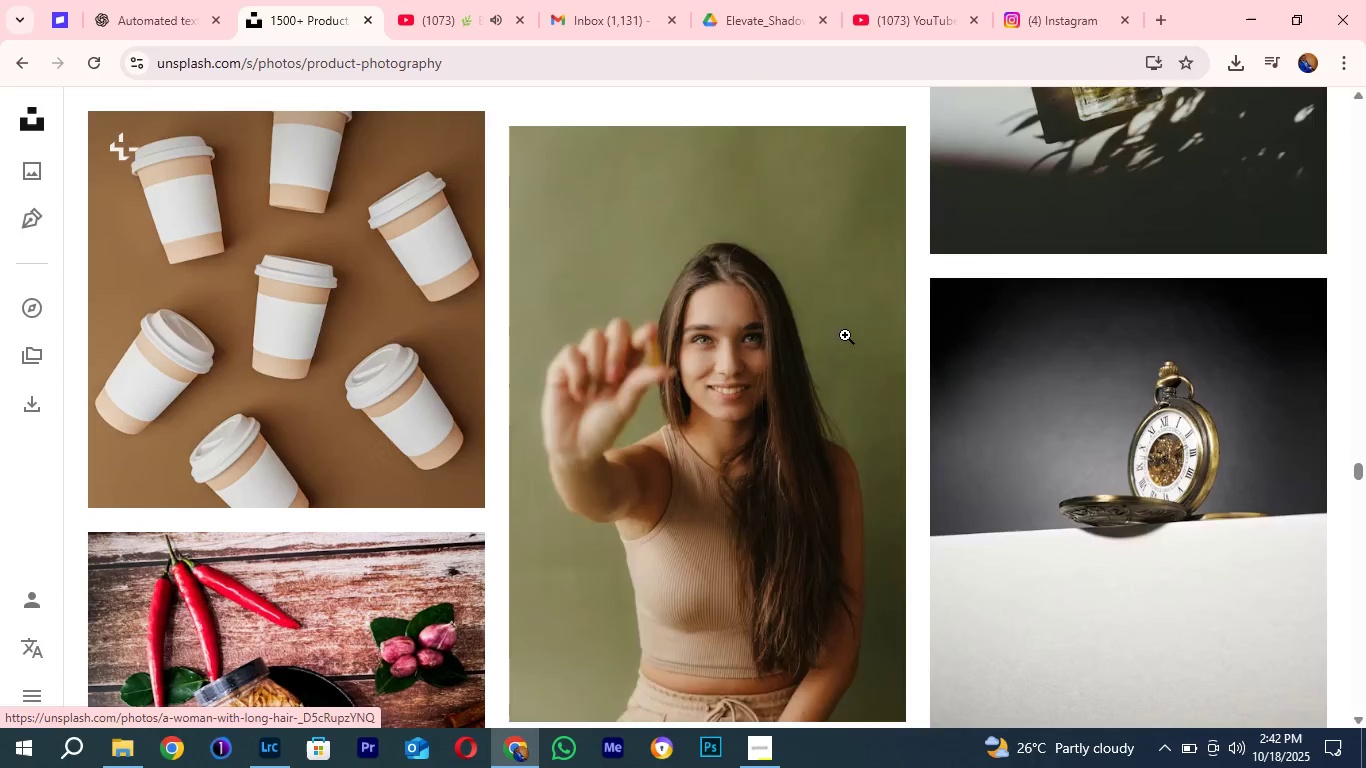 
scroll: coordinate [845, 335], scroll_direction: down, amount: 9.0
 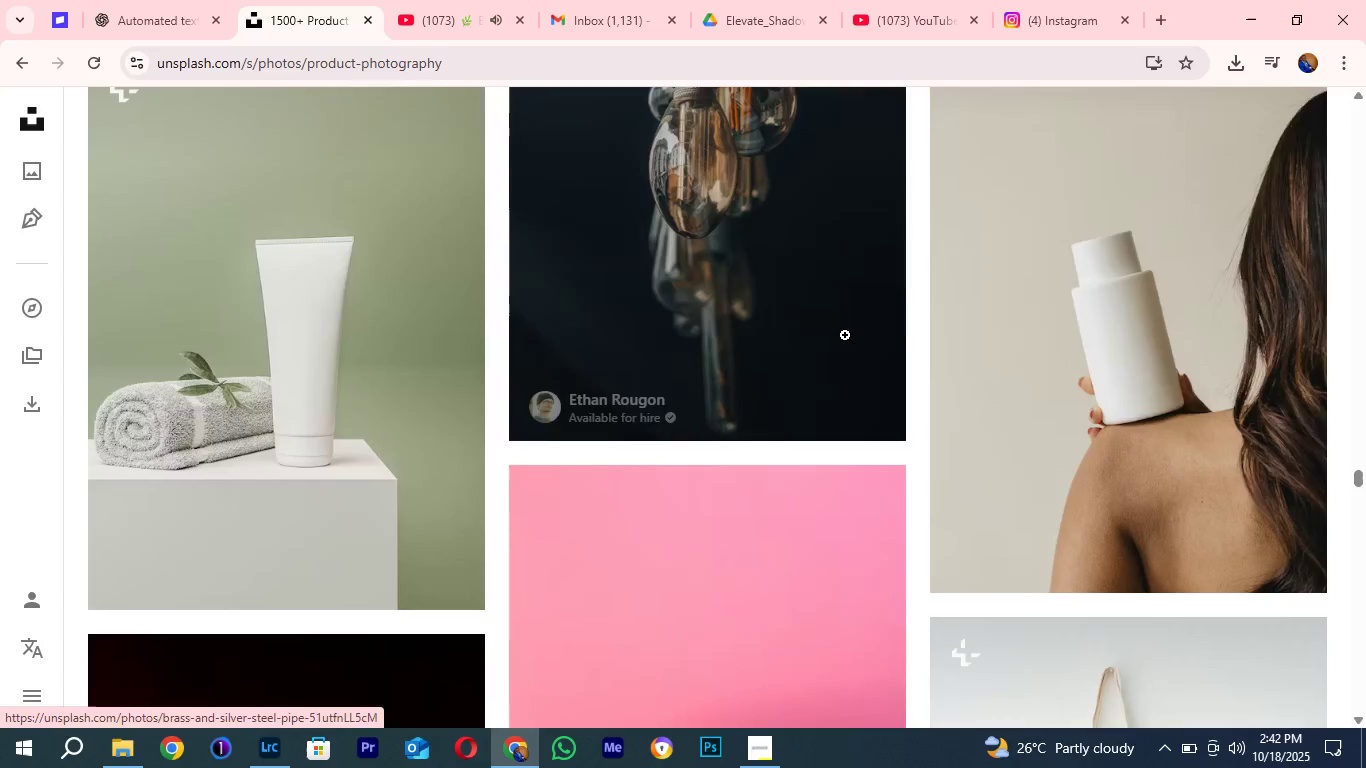 
scroll: coordinate [845, 335], scroll_direction: up, amount: 18.0
 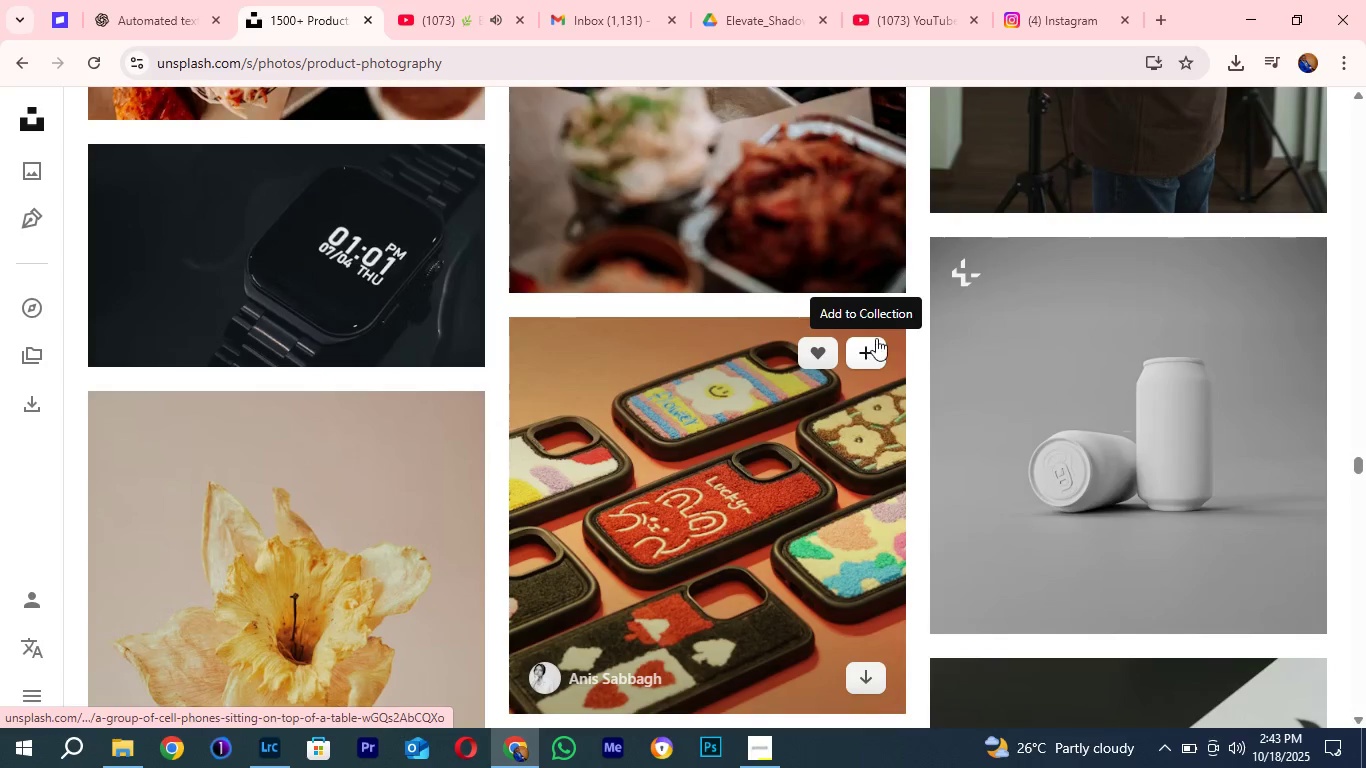 
mouse_move([710, 338])
 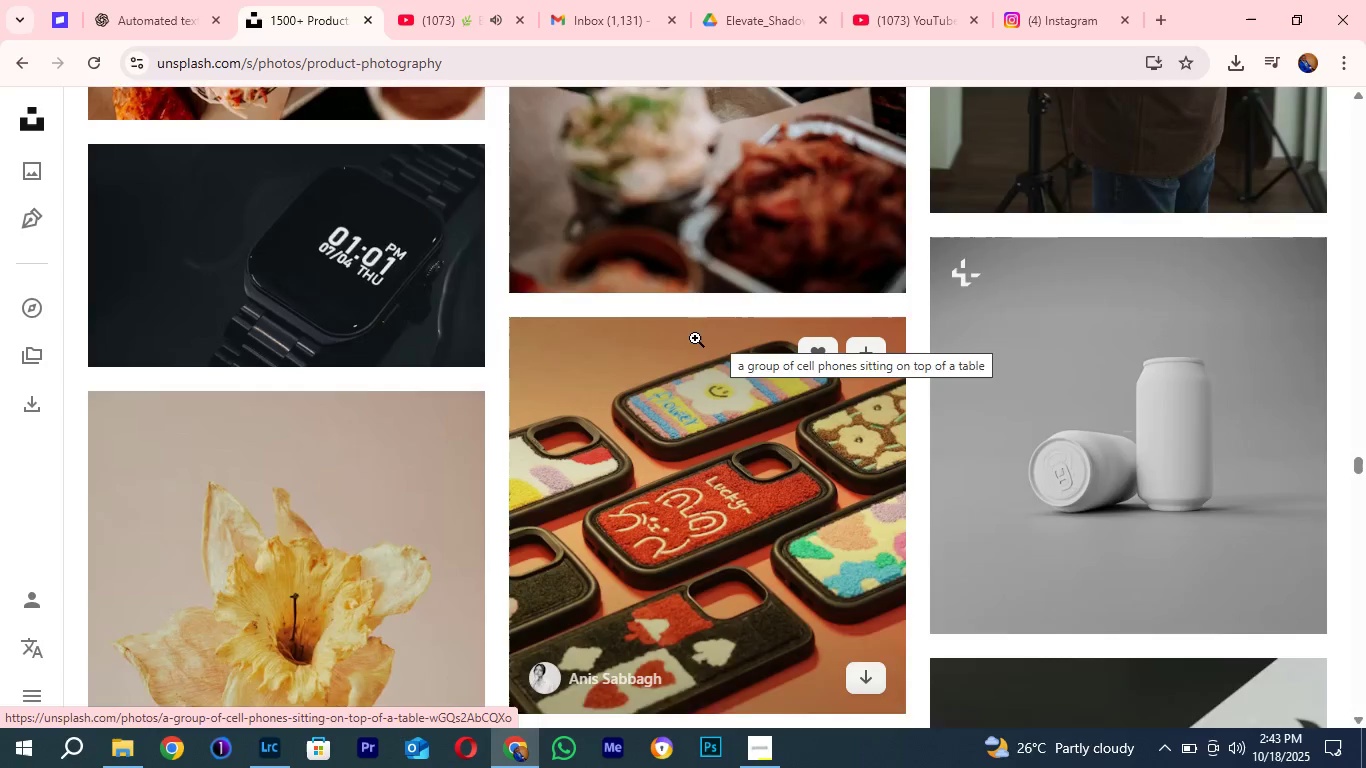 
scroll: coordinate [695, 338], scroll_direction: up, amount: 3.0
 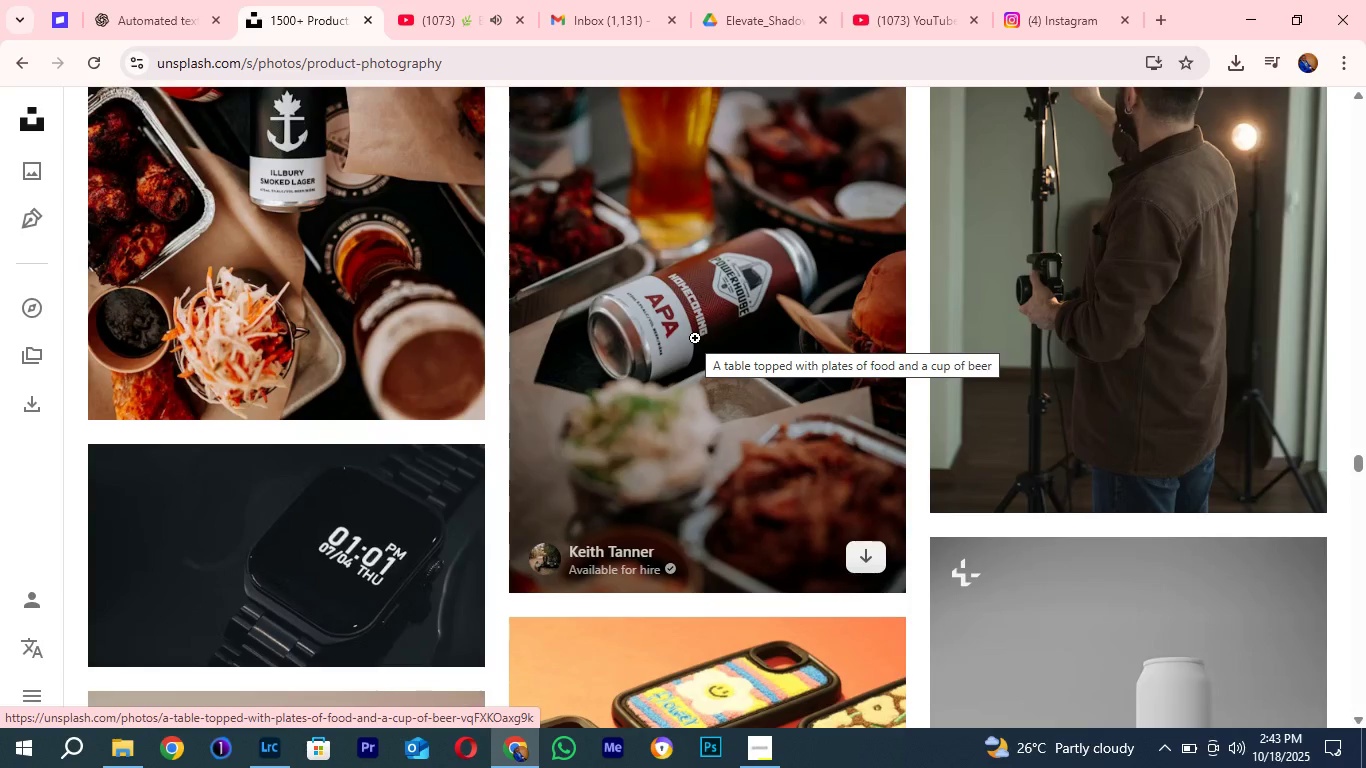 
wait(6.73)
 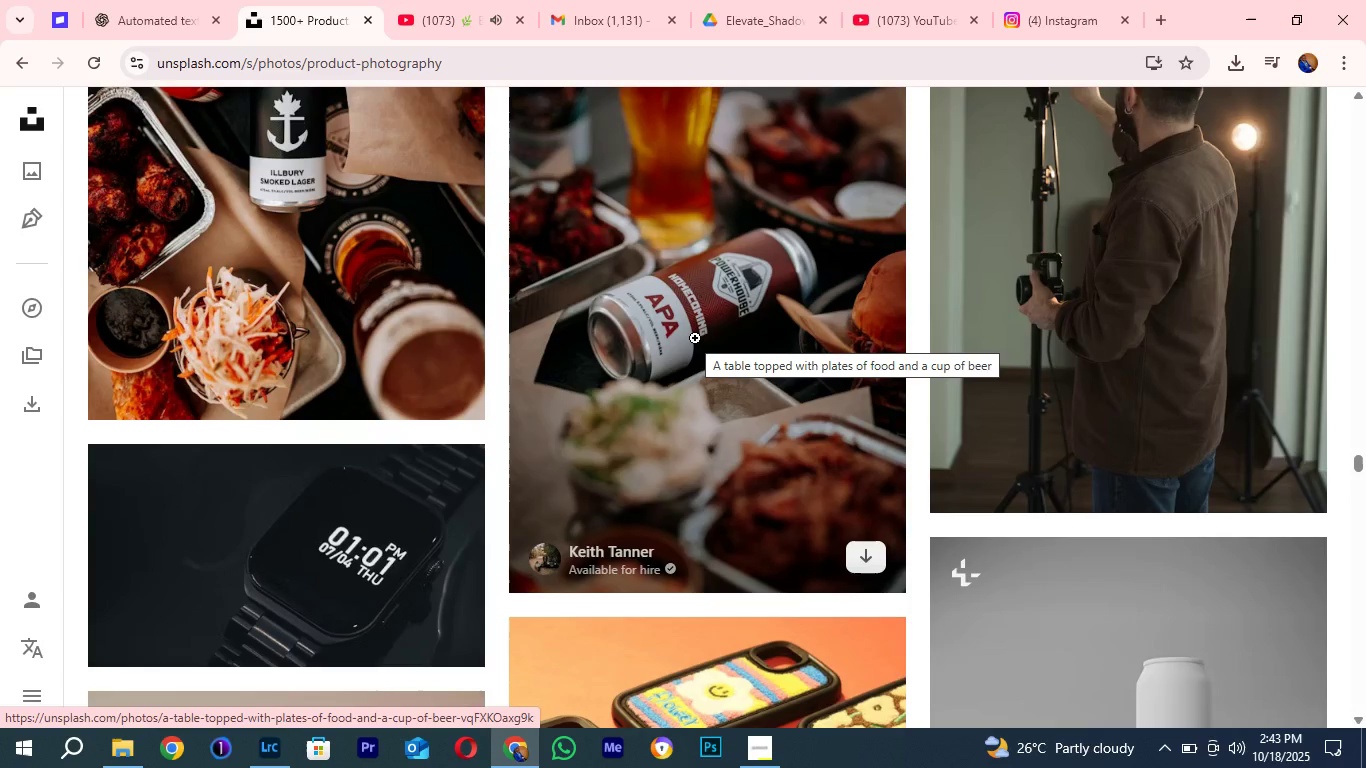 
scroll: coordinate [696, 330], scroll_direction: up, amount: 13.0
 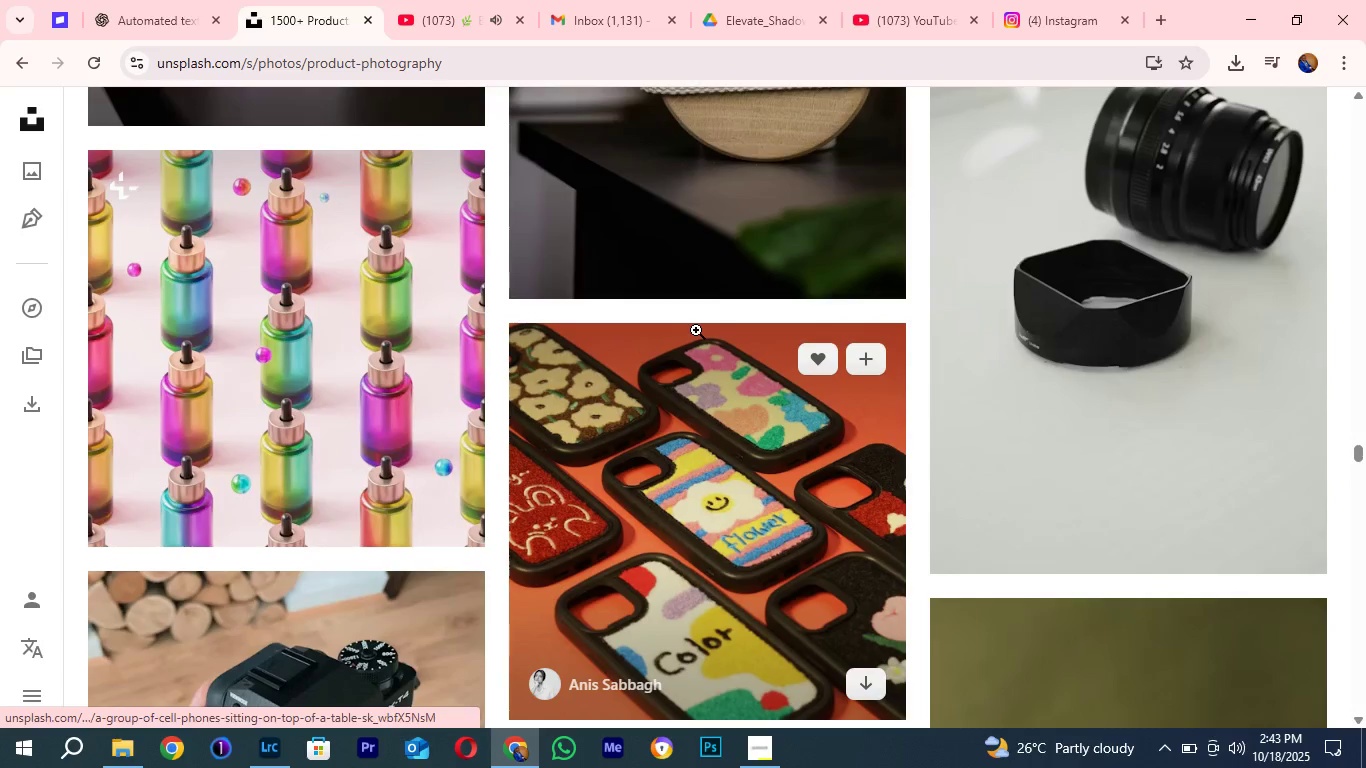 
scroll: coordinate [696, 330], scroll_direction: up, amount: 6.0
 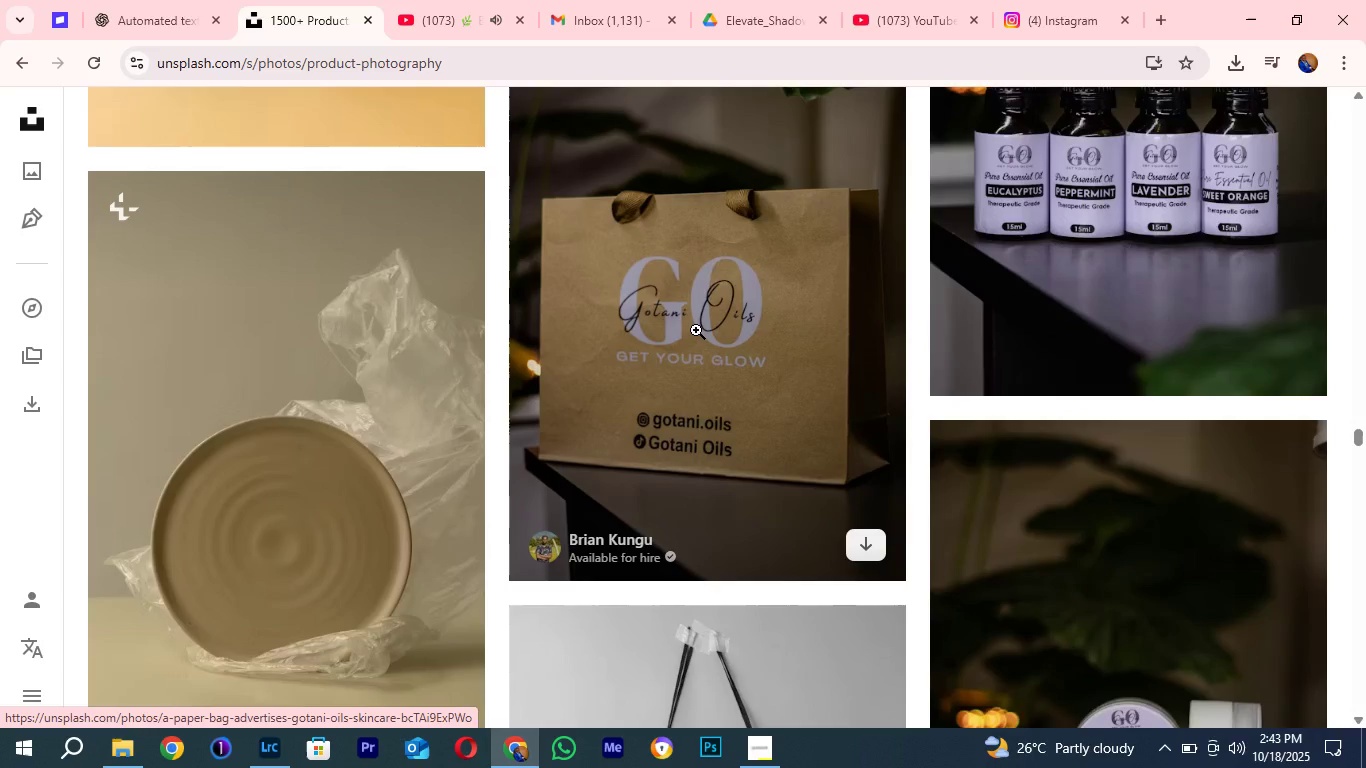 
scroll: coordinate [696, 330], scroll_direction: up, amount: 5.0
 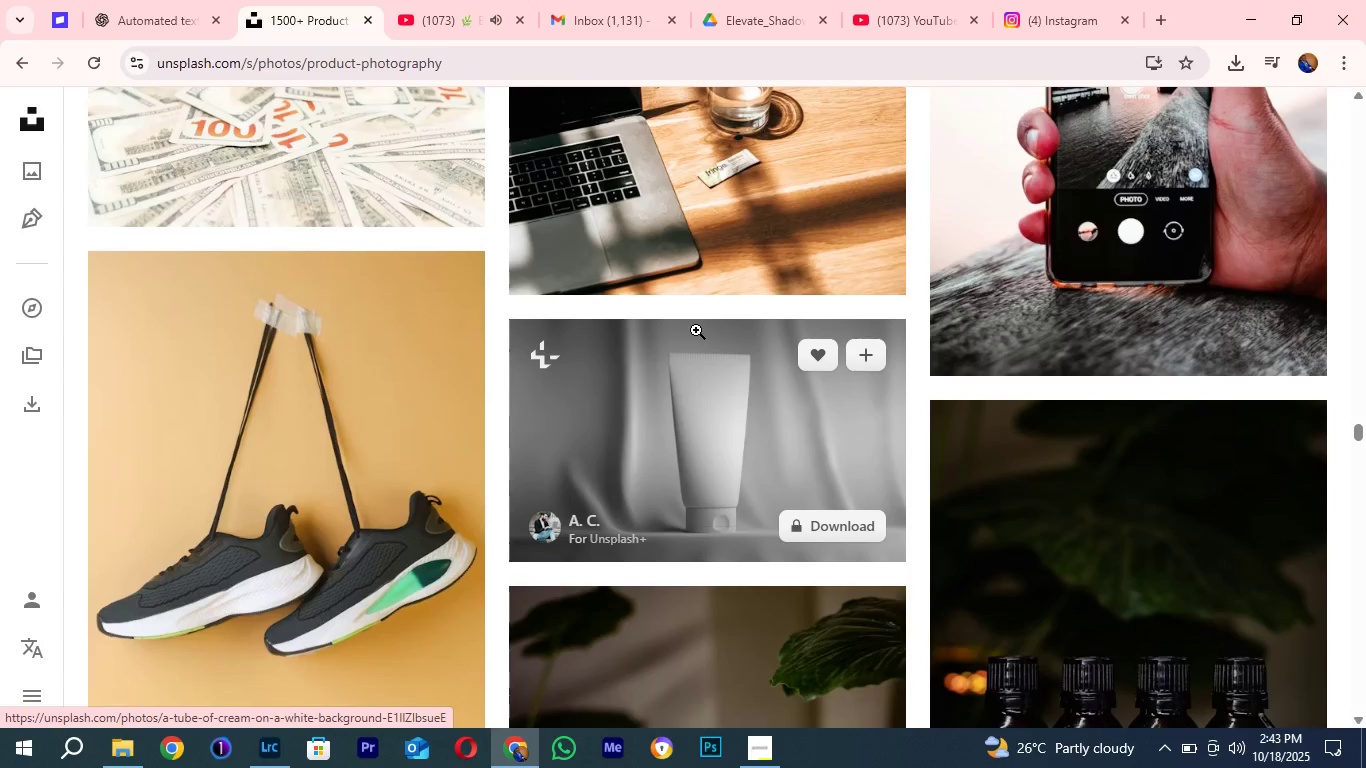 
scroll: coordinate [702, 316], scroll_direction: up, amount: 9.0
 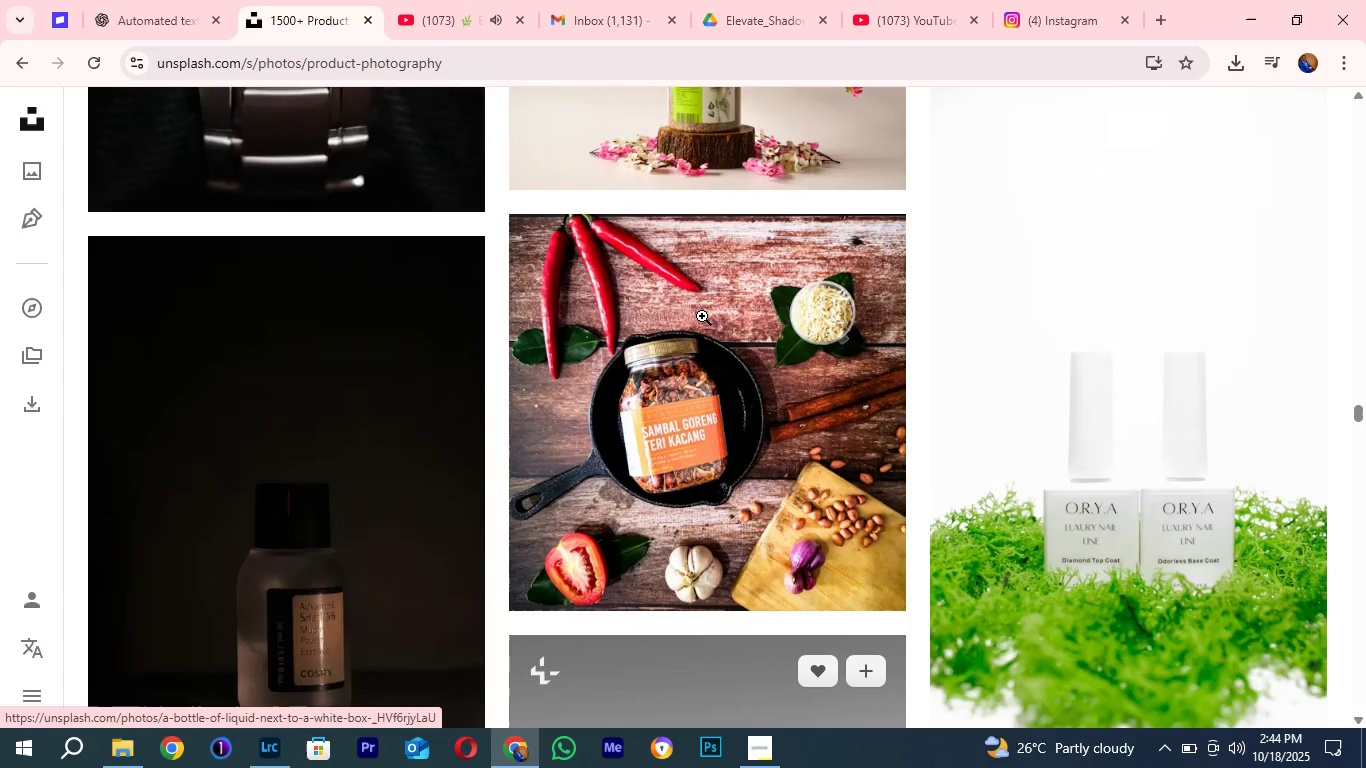 
scroll: coordinate [780, 370], scroll_direction: up, amount: 6.0
 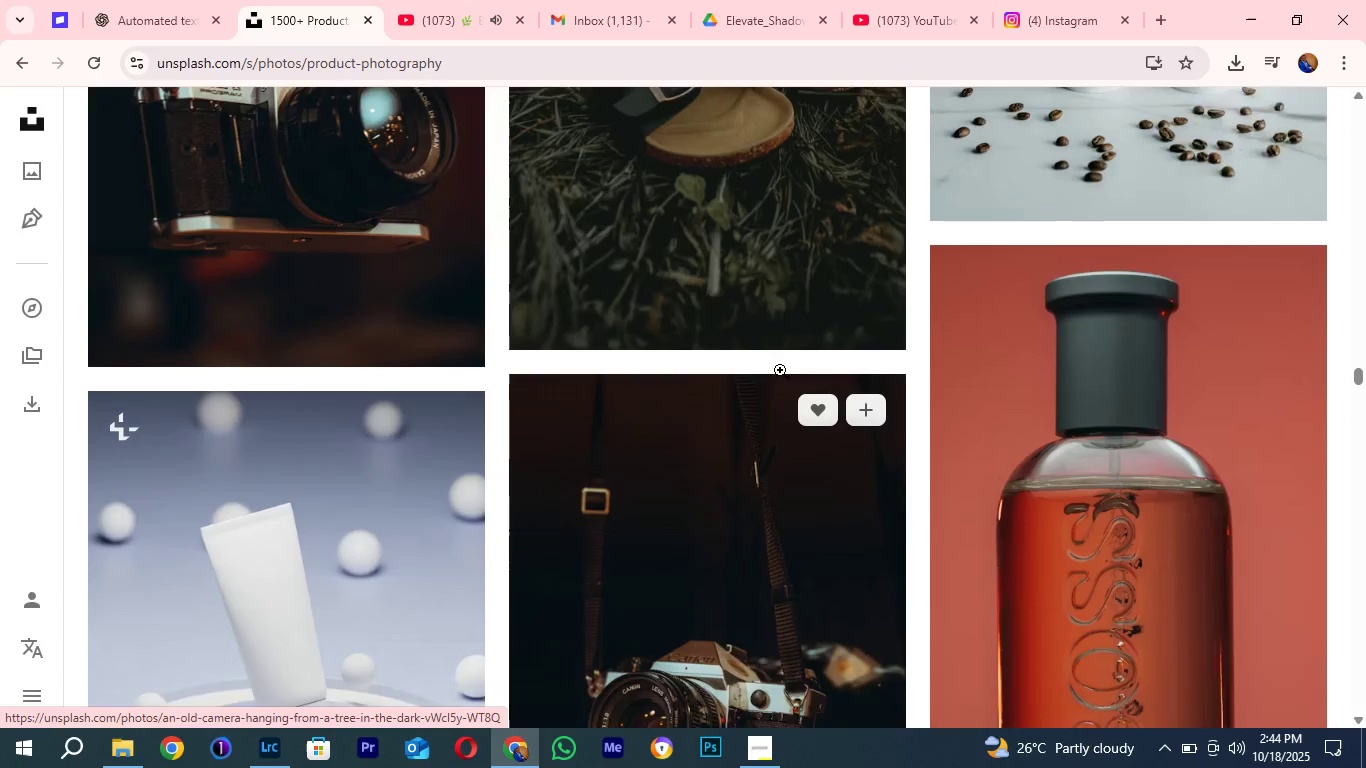 
scroll: coordinate [780, 370], scroll_direction: up, amount: 1.0
 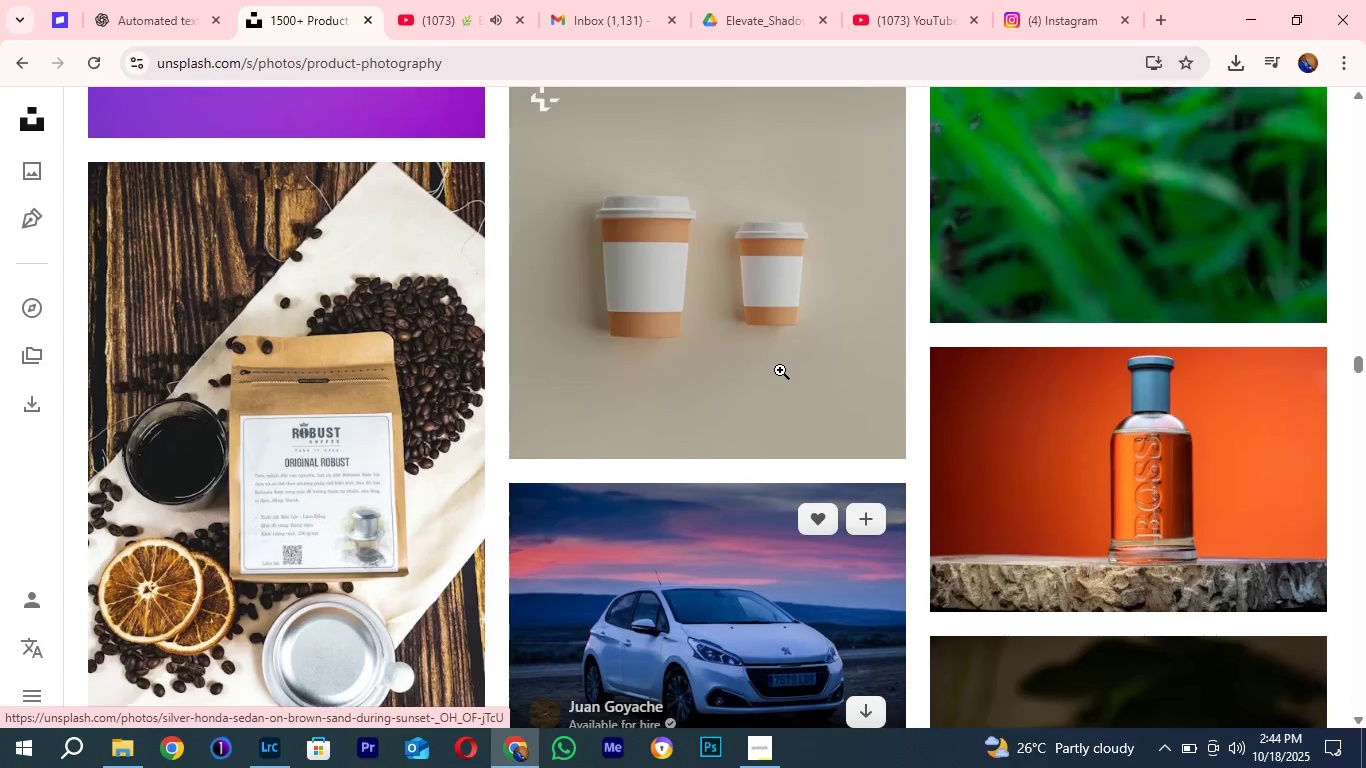 
scroll: coordinate [780, 370], scroll_direction: down, amount: 4.0
 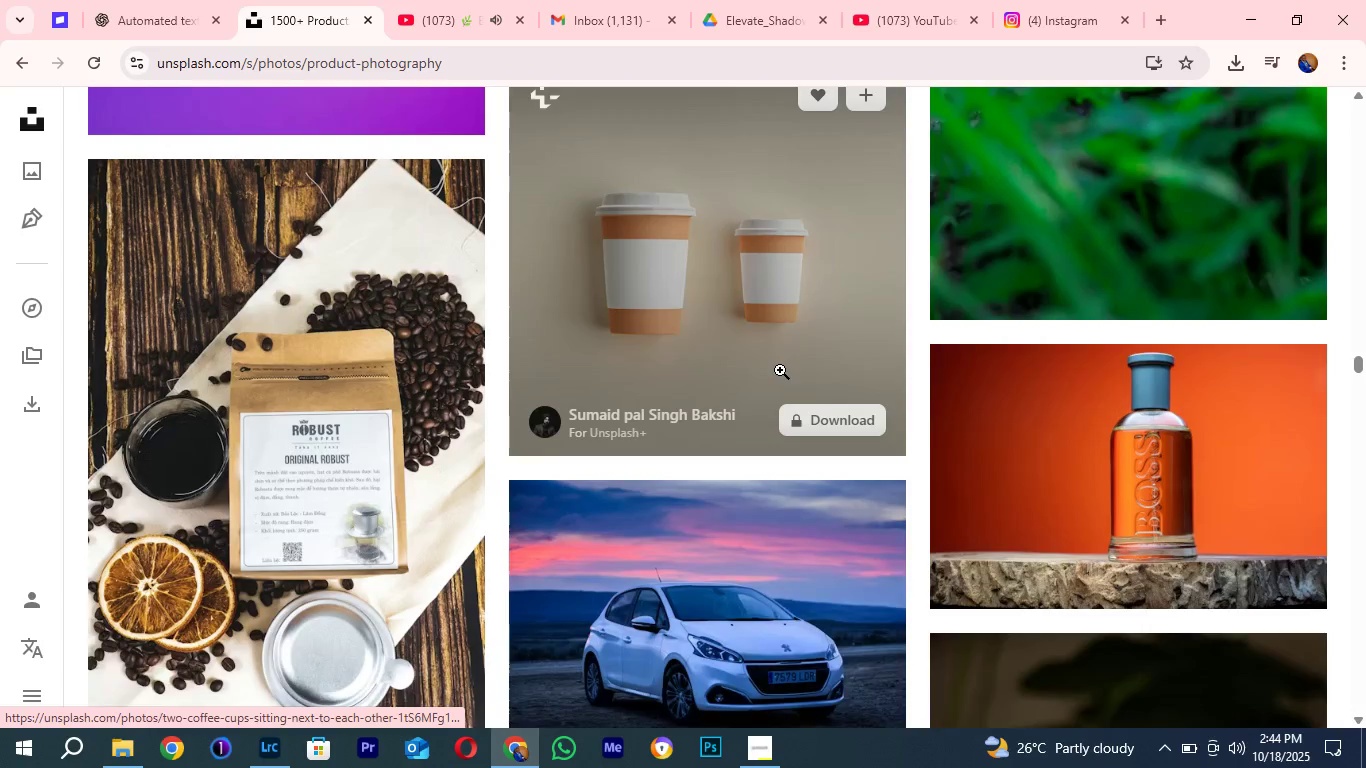 
scroll: coordinate [780, 370], scroll_direction: up, amount: 9.0
 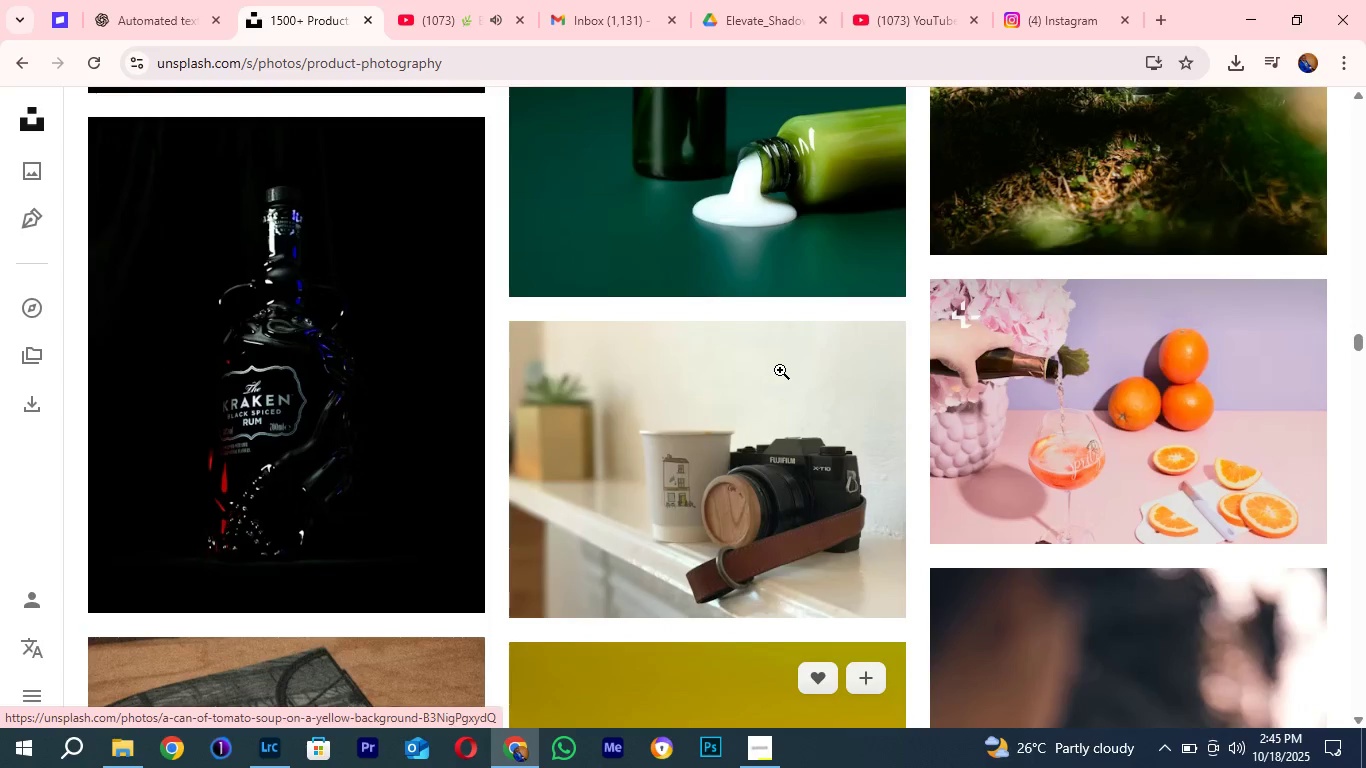 
scroll: coordinate [780, 370], scroll_direction: up, amount: 12.0
 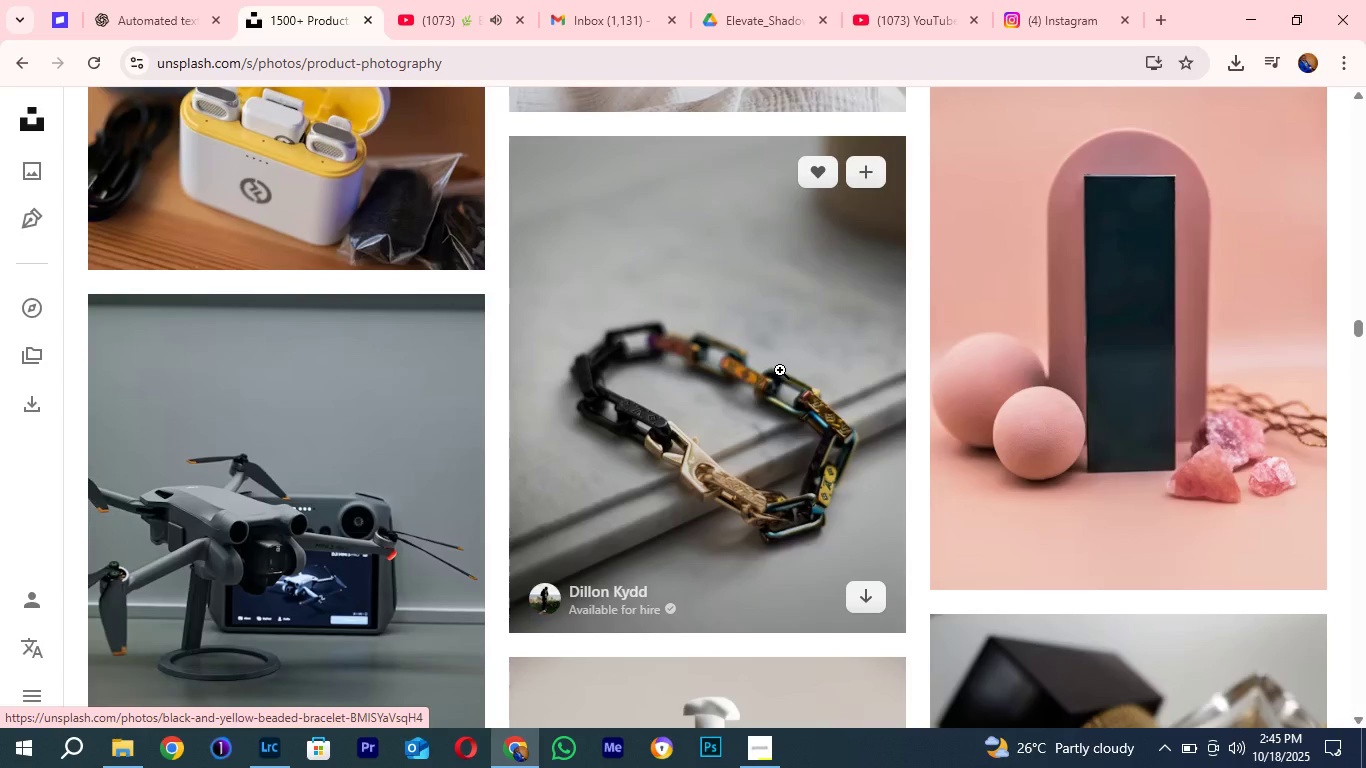 
scroll: coordinate [780, 370], scroll_direction: up, amount: 17.0
 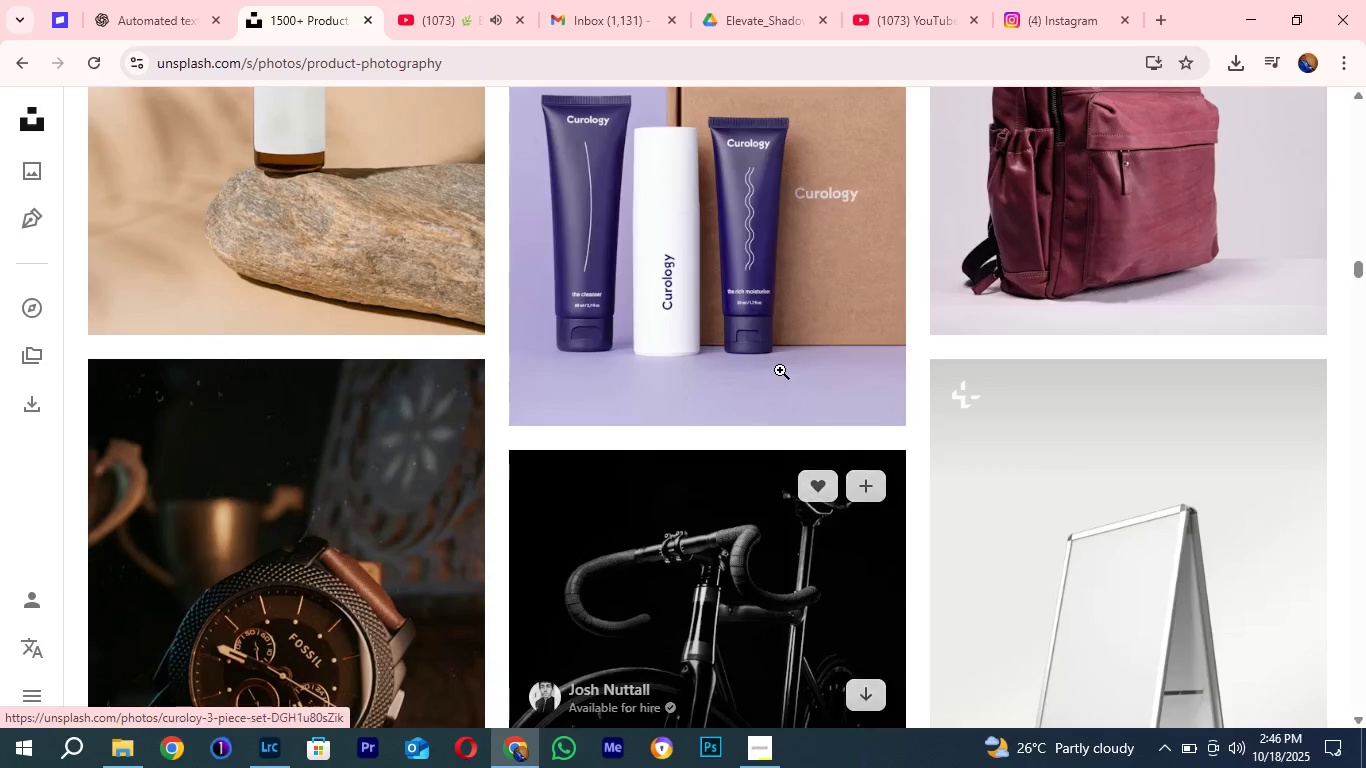 
scroll: coordinate [780, 370], scroll_direction: up, amount: 19.0
 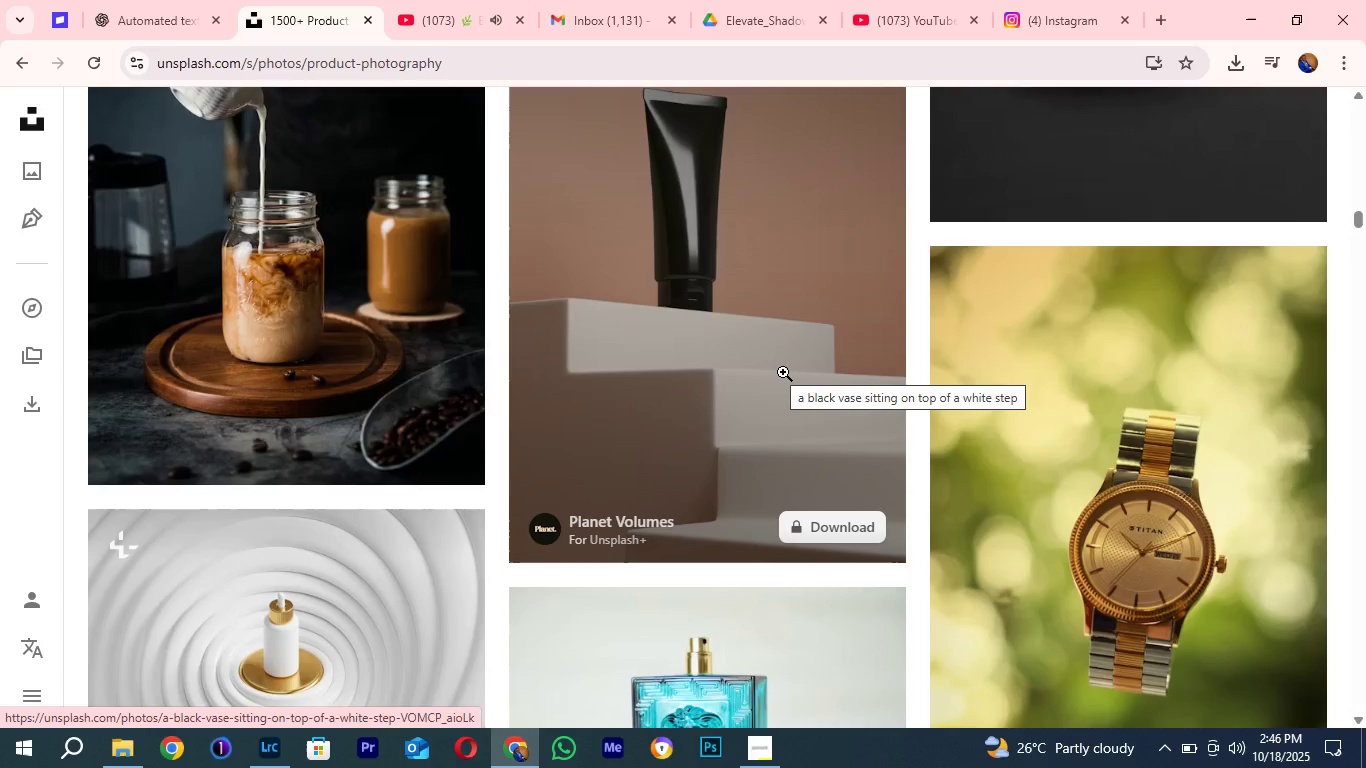 
scroll: coordinate [783, 372], scroll_direction: up, amount: 19.0
 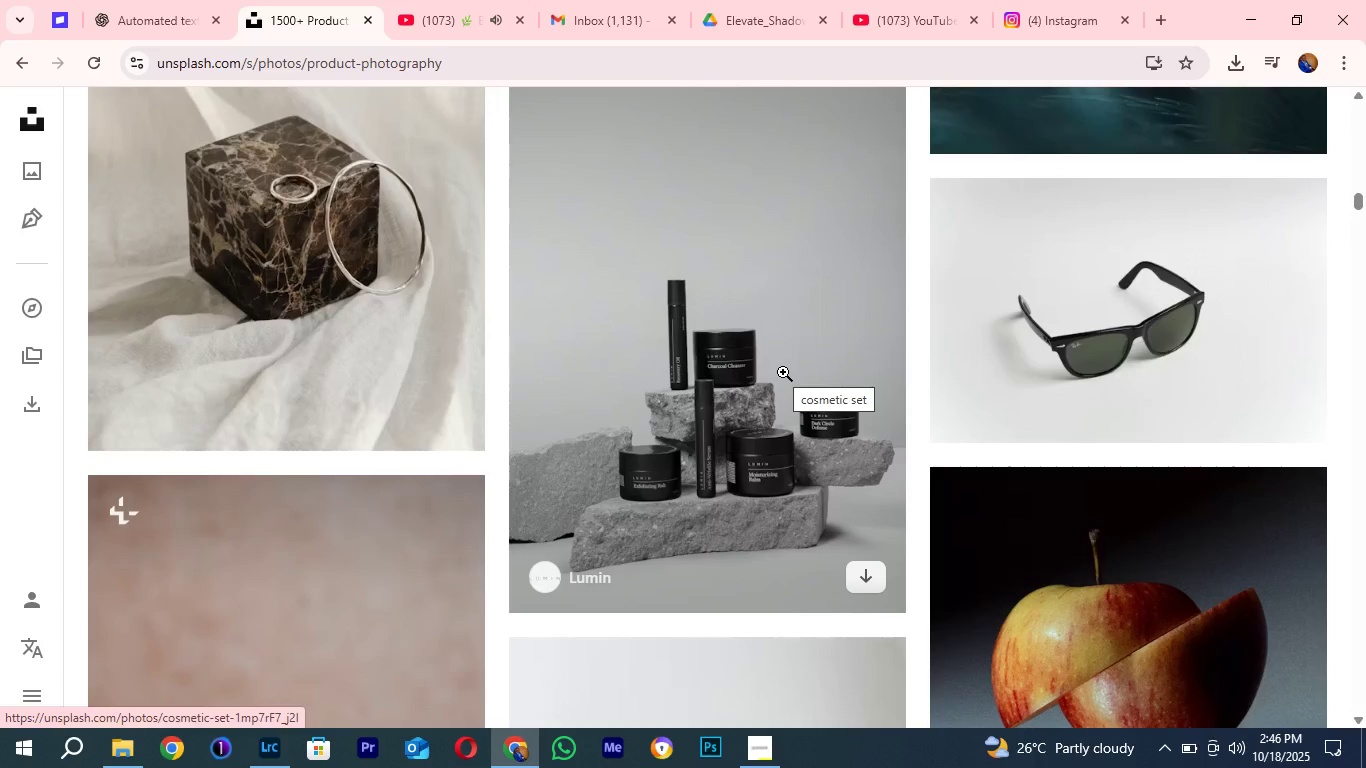 
wait(6.14)
 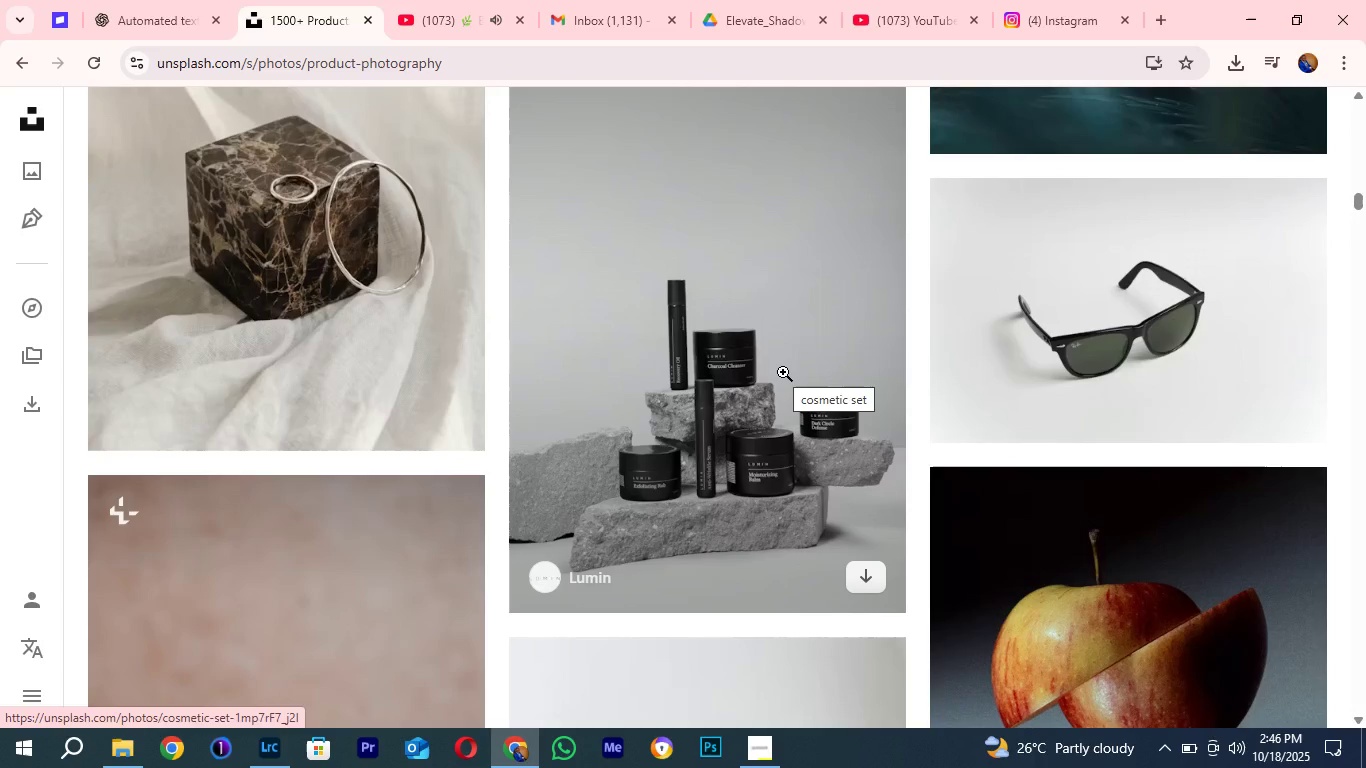 
scroll: coordinate [783, 372], scroll_direction: up, amount: 2.0
 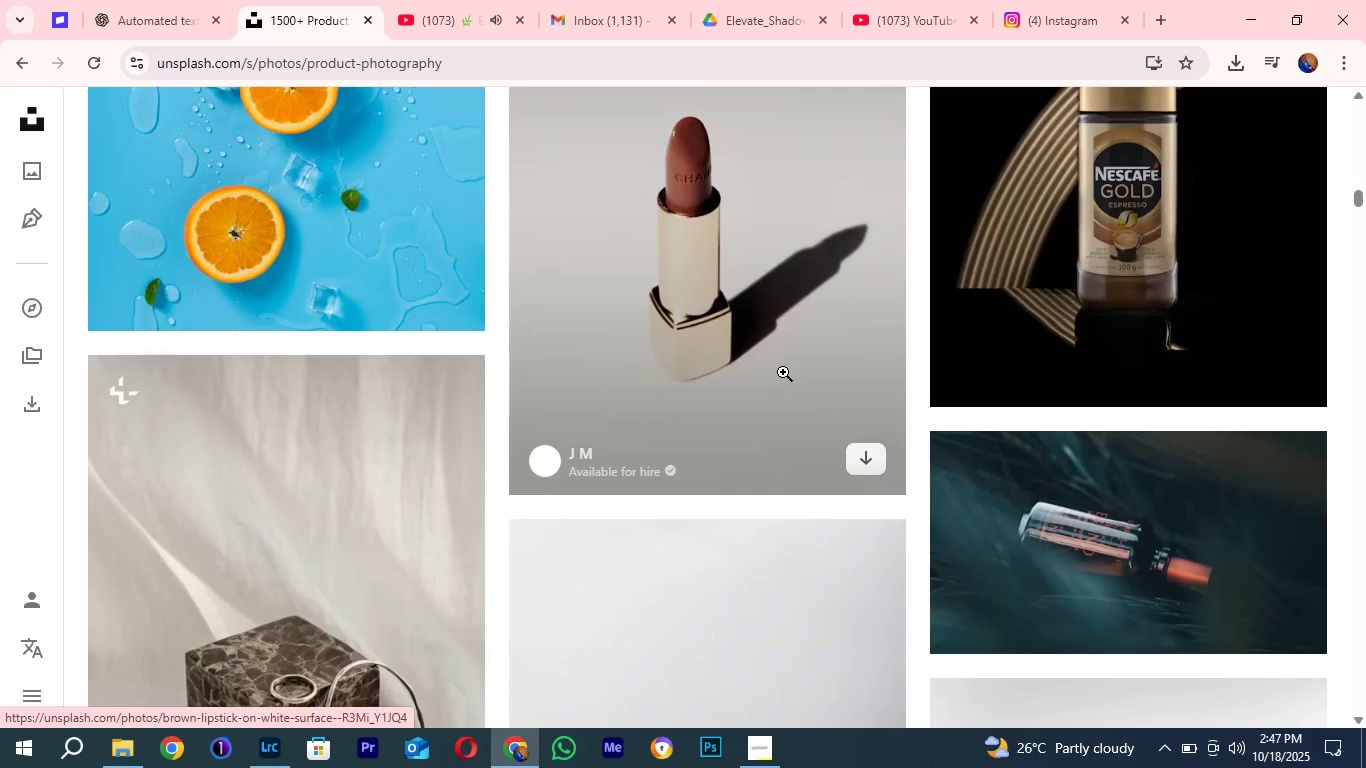 
wait(5.67)
 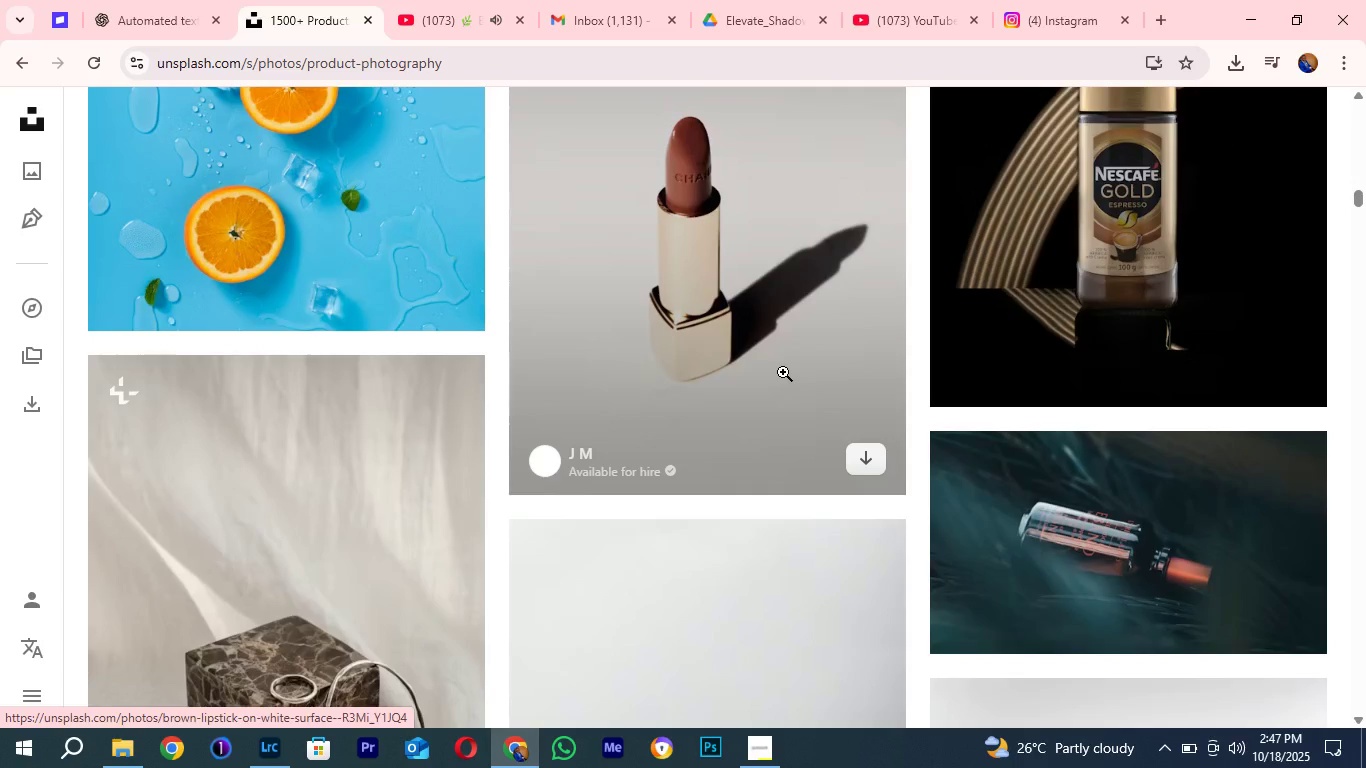 
scroll: coordinate [787, 362], scroll_direction: up, amount: 13.0
 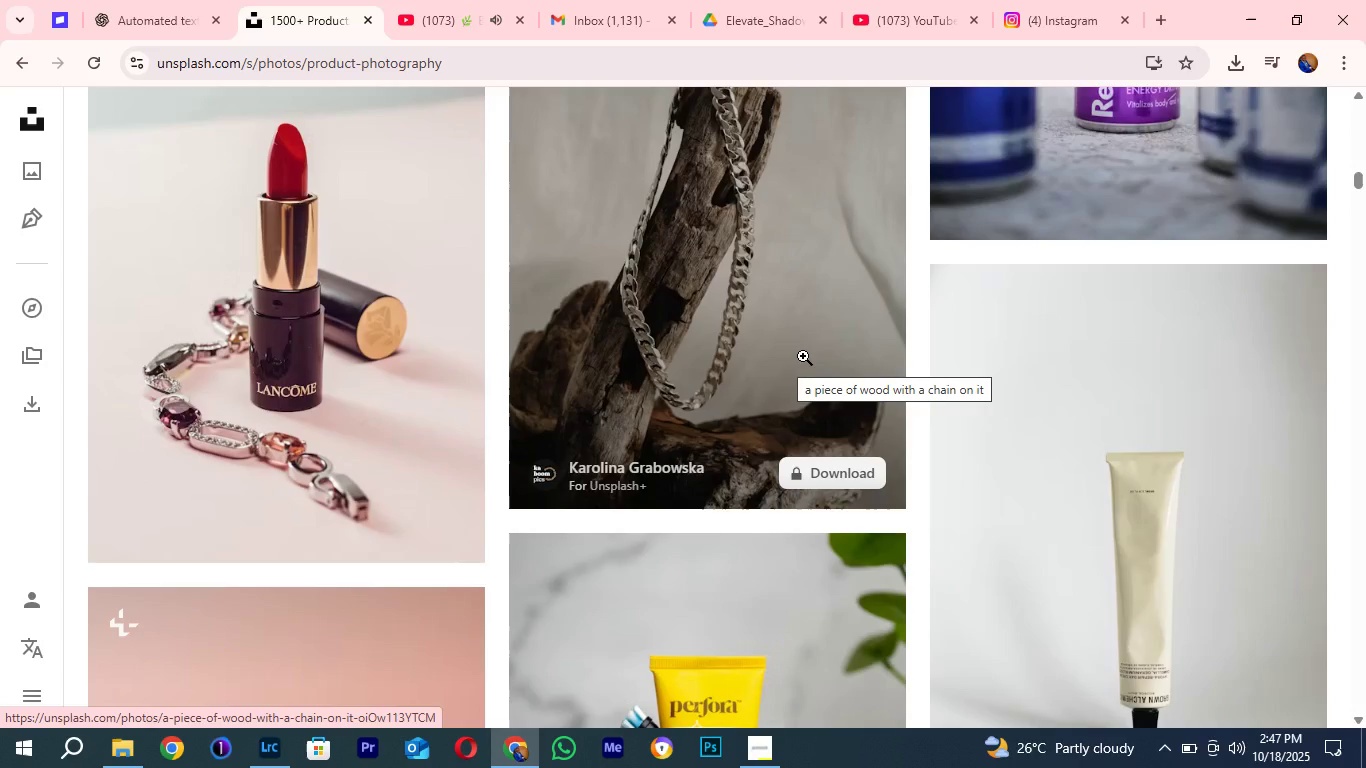 
scroll: coordinate [803, 356], scroll_direction: up, amount: 2.0
 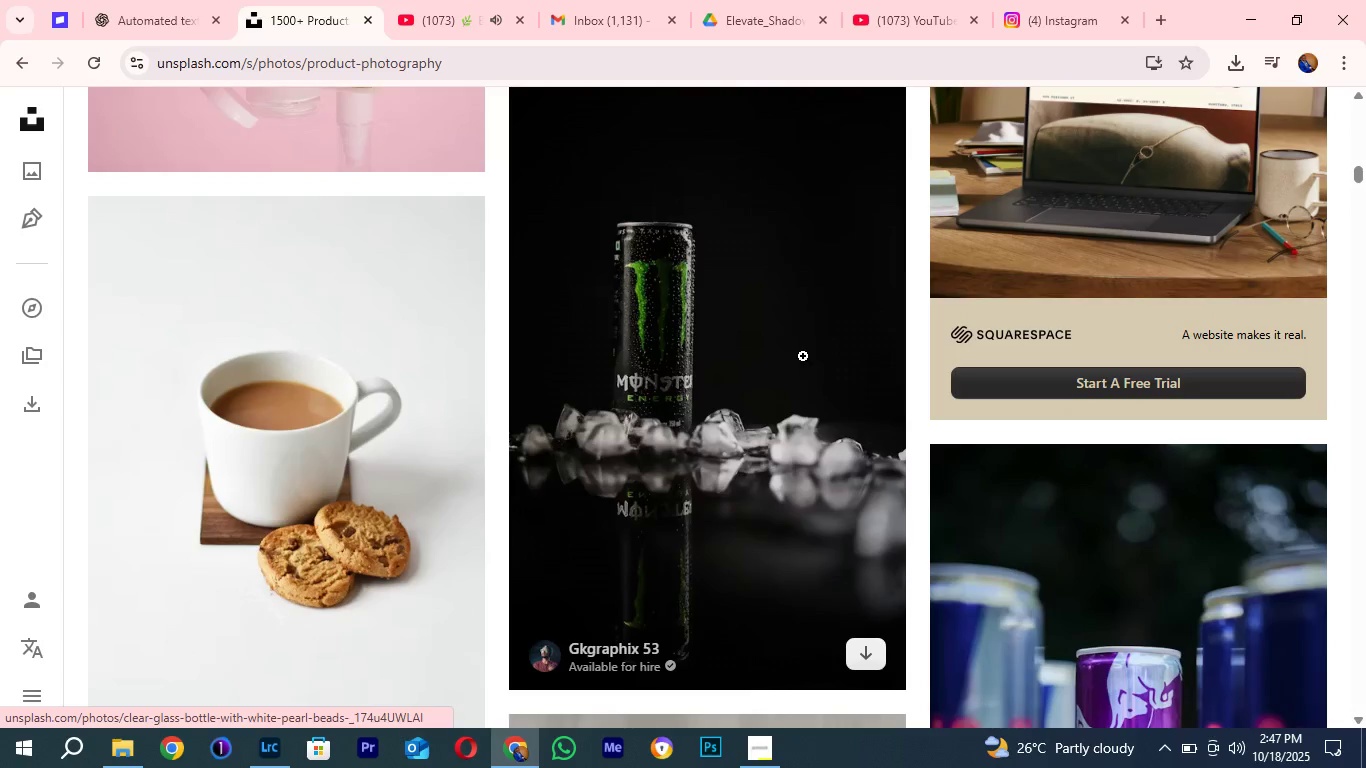 
left_click([82, 67])
 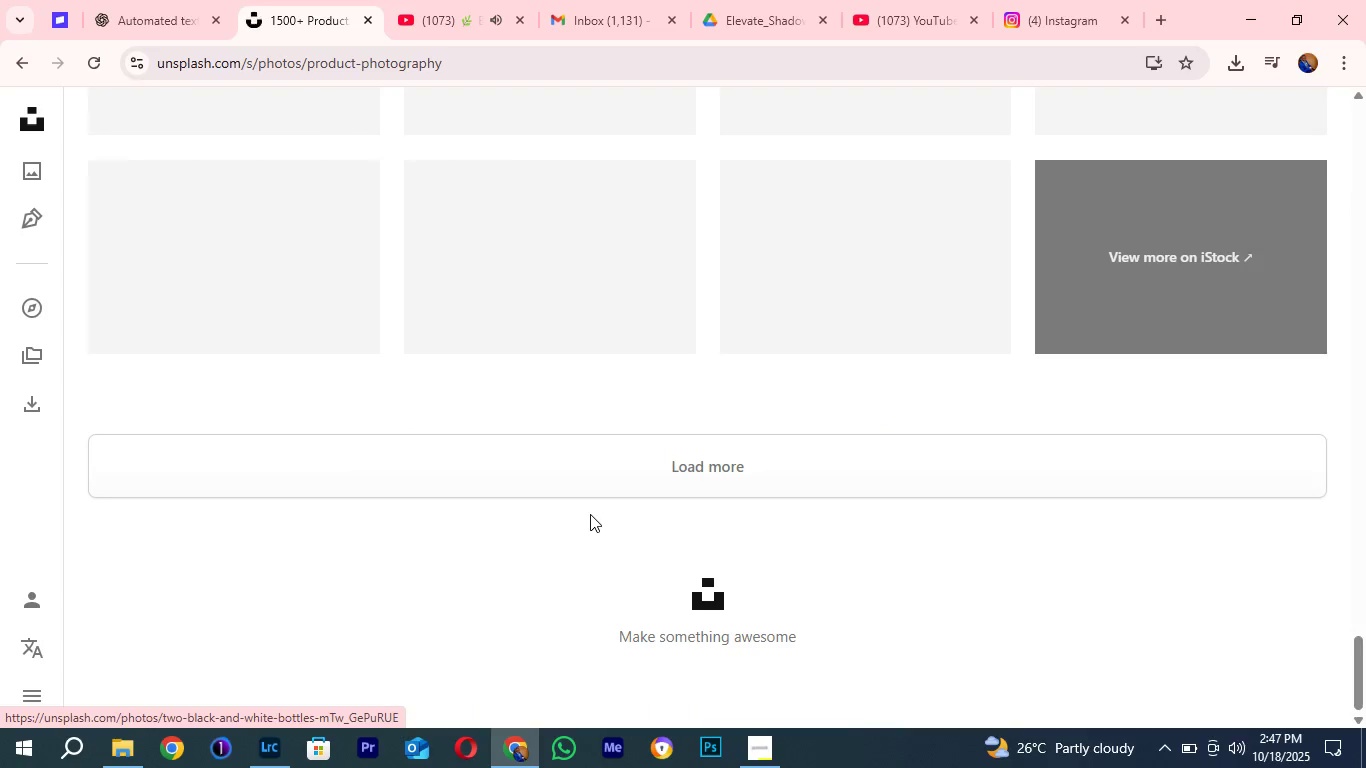 
scroll: coordinate [590, 514], scroll_direction: up, amount: 14.0
 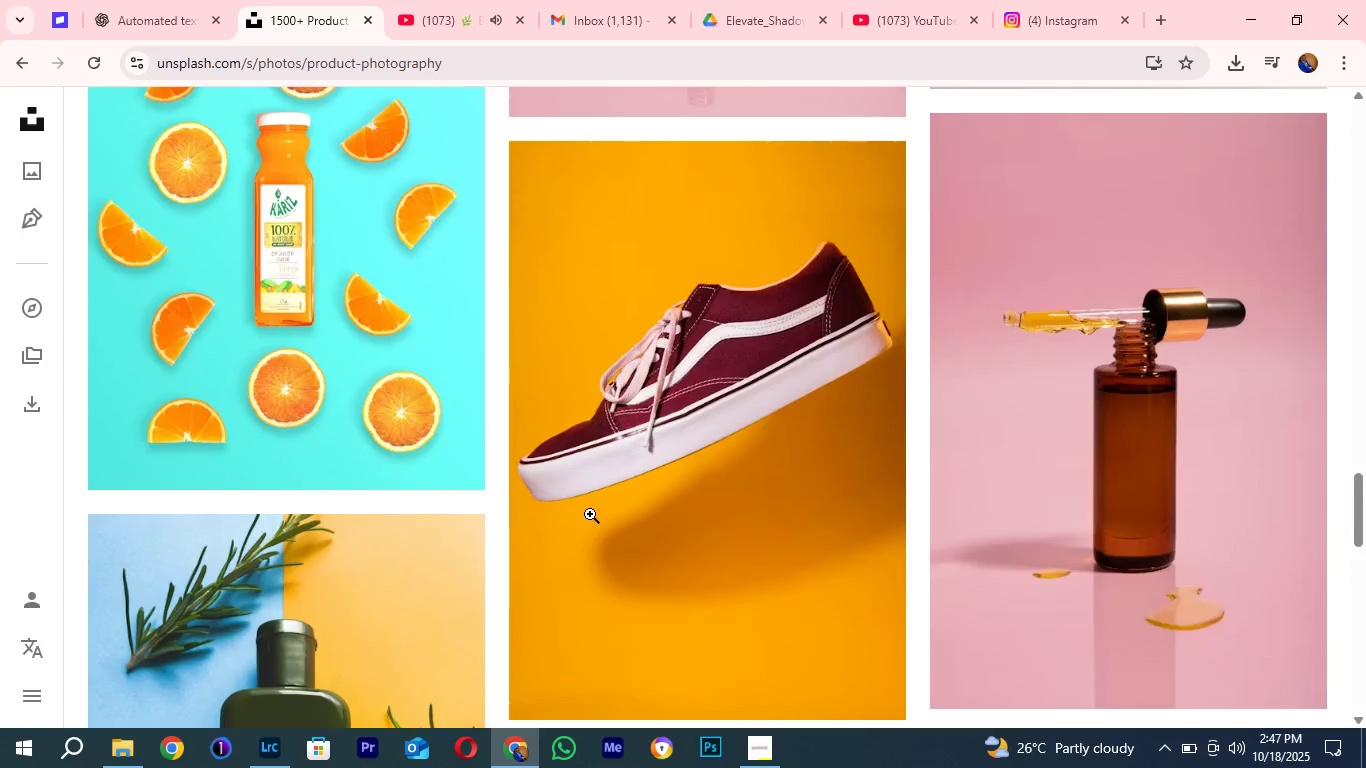 
scroll: coordinate [590, 514], scroll_direction: down, amount: 16.0
 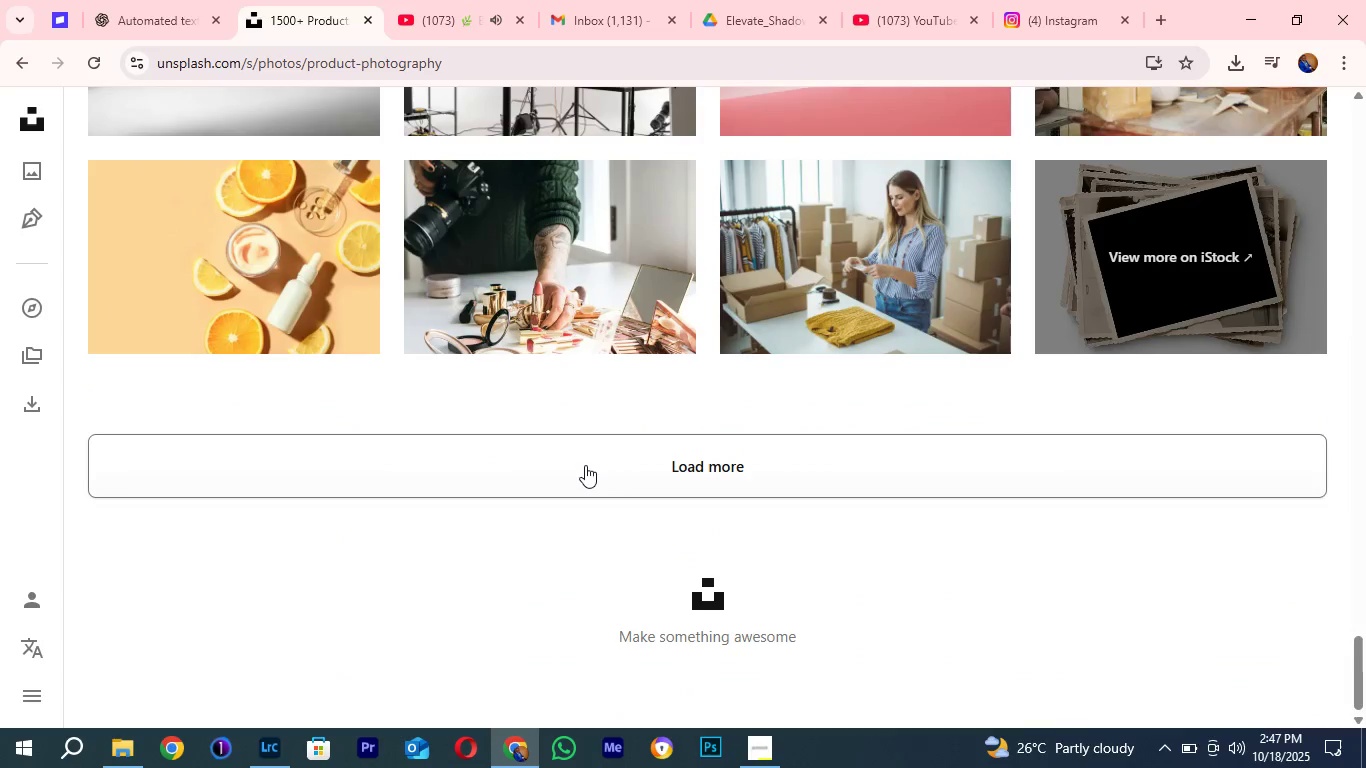 
left_click([585, 465])
 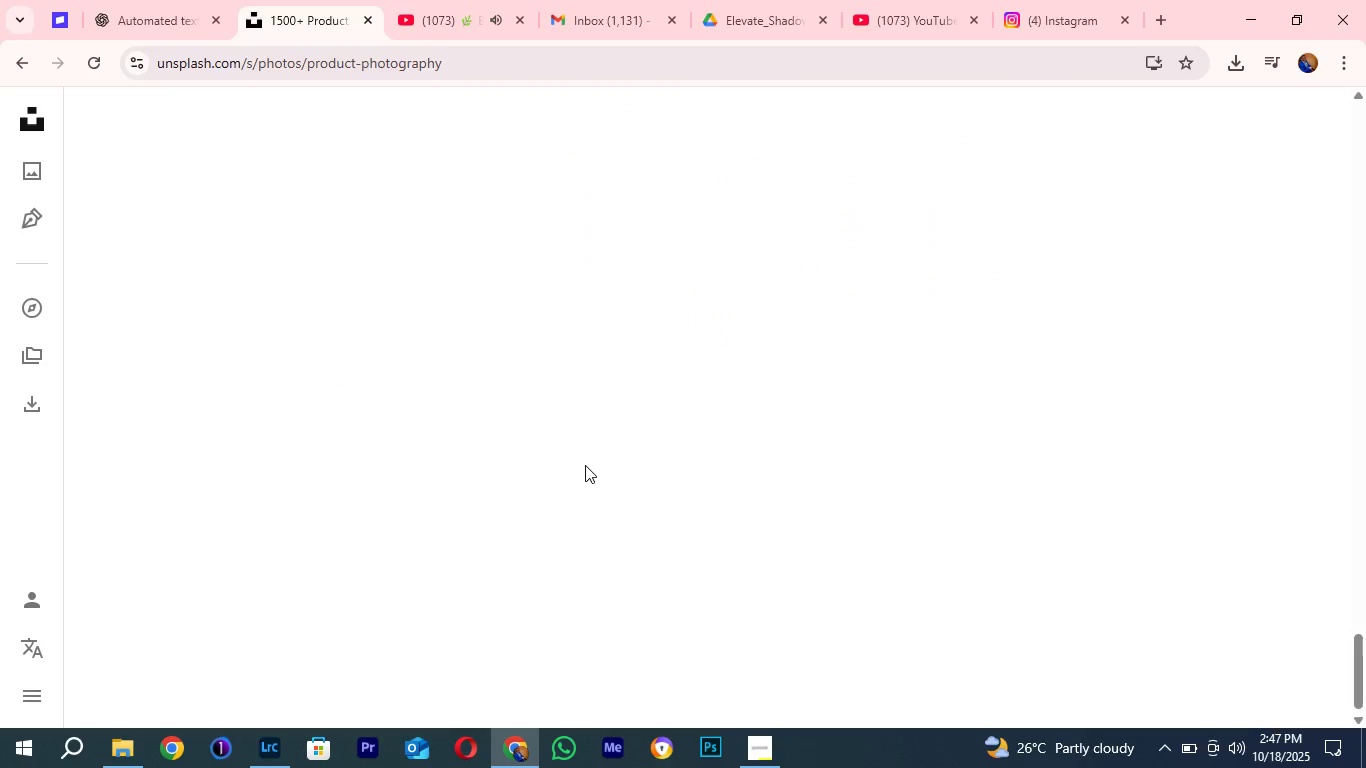 
scroll: coordinate [585, 465], scroll_direction: up, amount: 6.0
 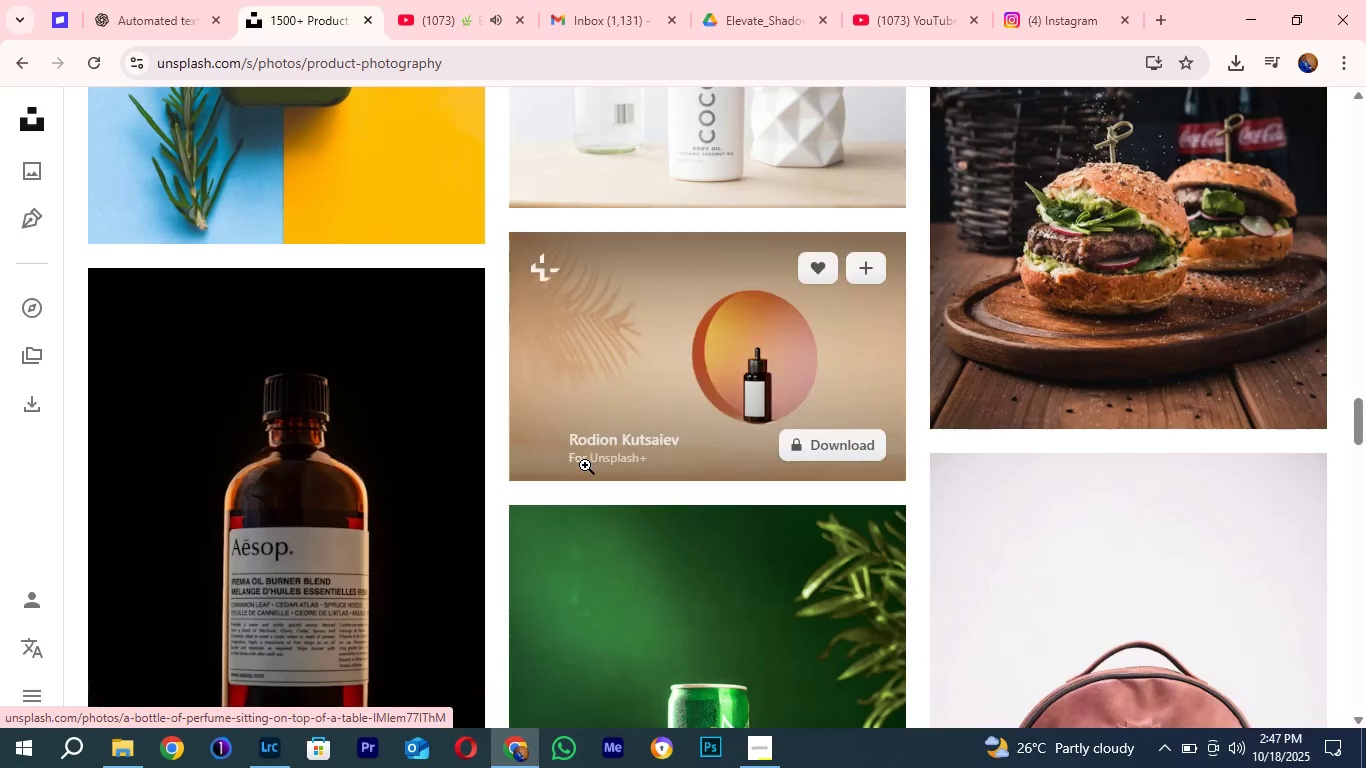 
scroll: coordinate [585, 465], scroll_direction: none, amount: 0.0
 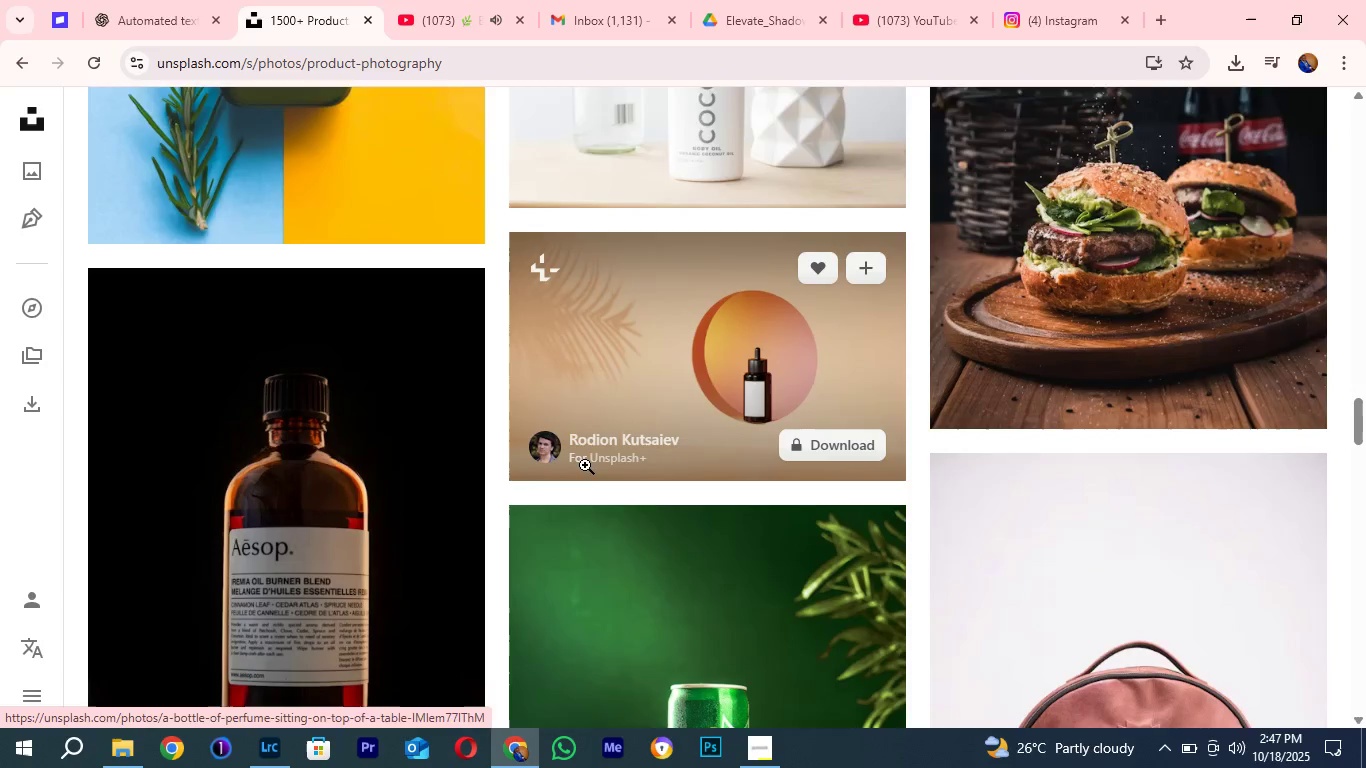 
scroll: coordinate [585, 462], scroll_direction: down, amount: 9.0
 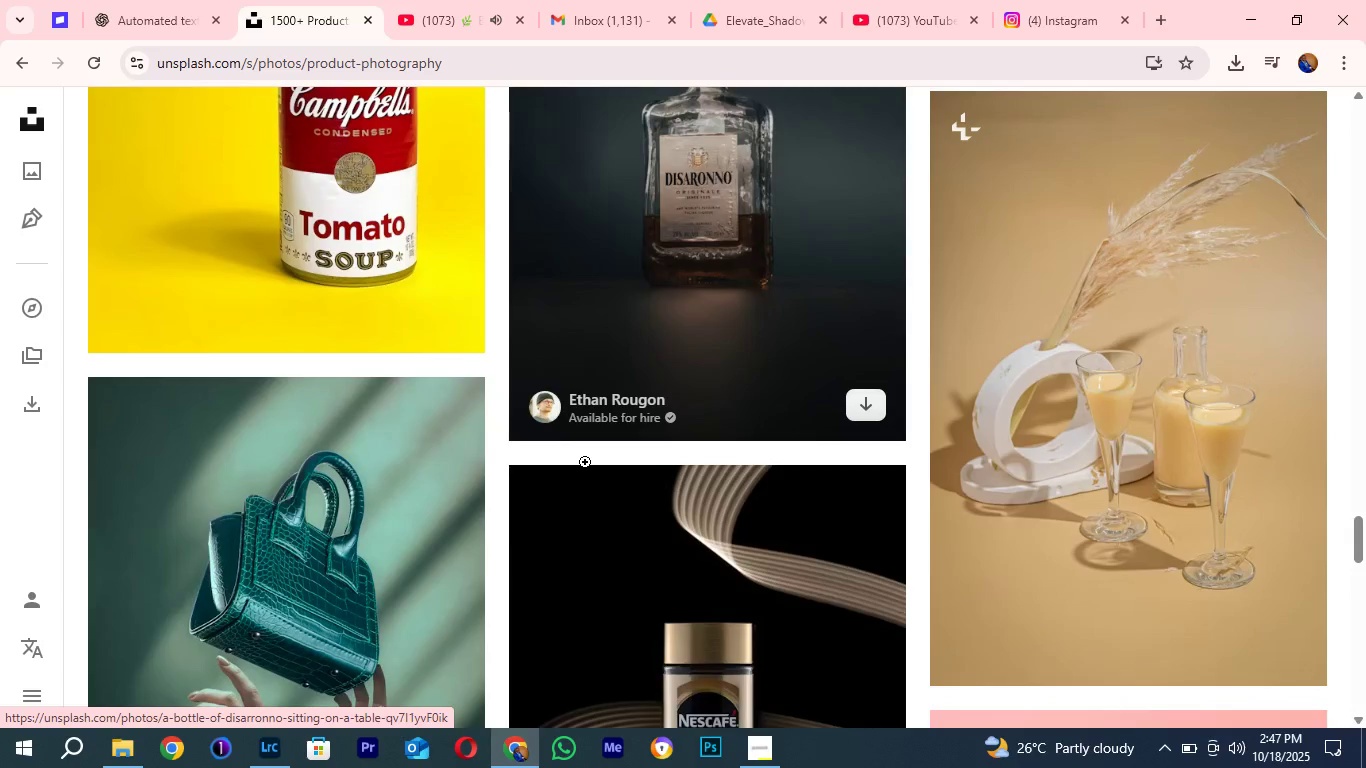 
scroll: coordinate [593, 435], scroll_direction: down, amount: 7.0
 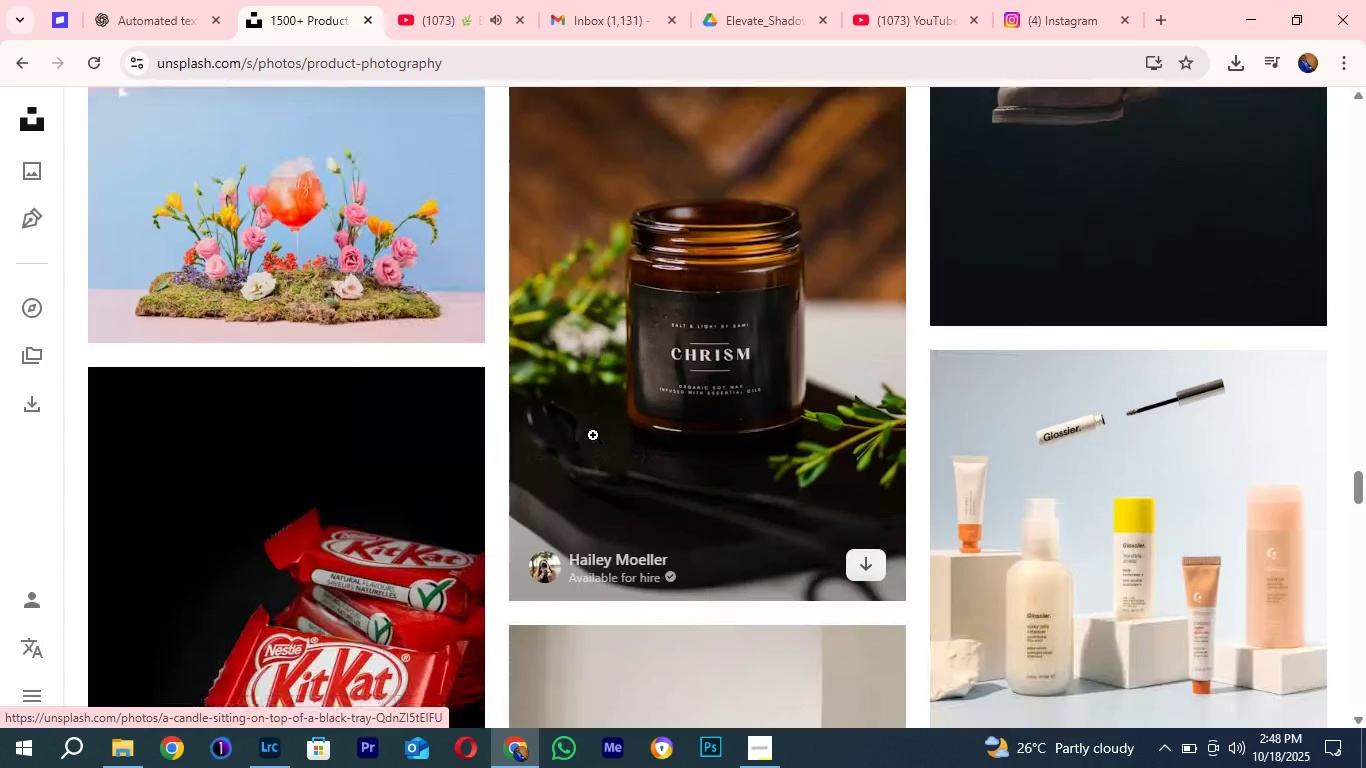 
scroll: coordinate [593, 435], scroll_direction: down, amount: 5.0
 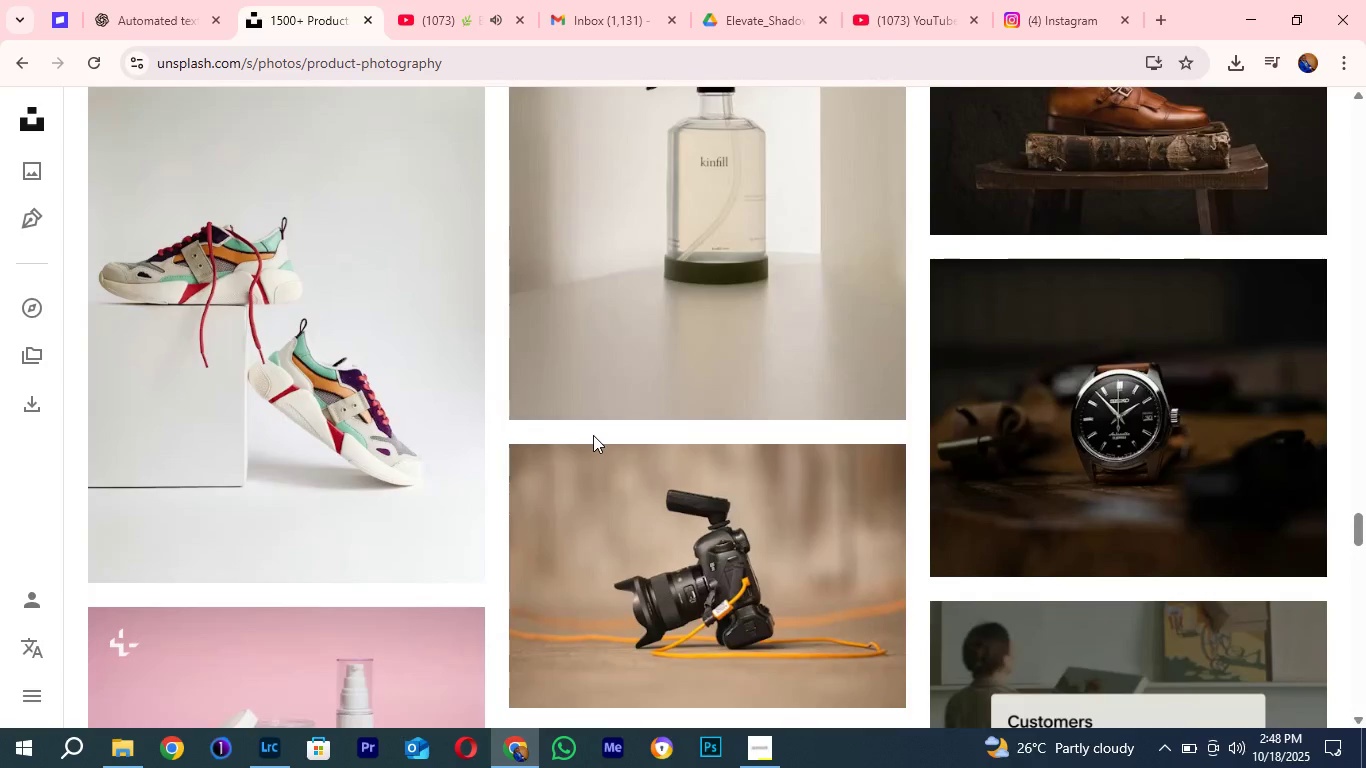 
scroll: coordinate [593, 435], scroll_direction: down, amount: 6.0
 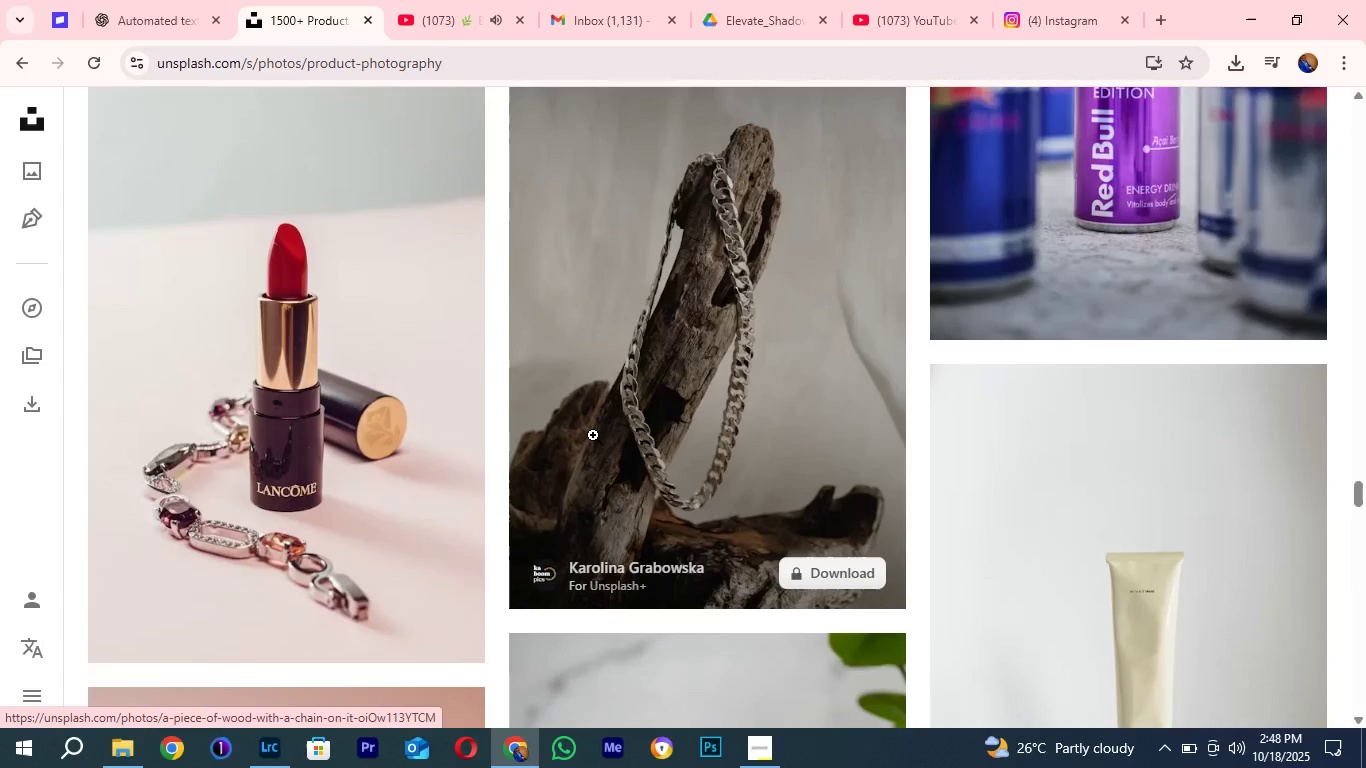 
scroll: coordinate [593, 435], scroll_direction: down, amount: 5.0
 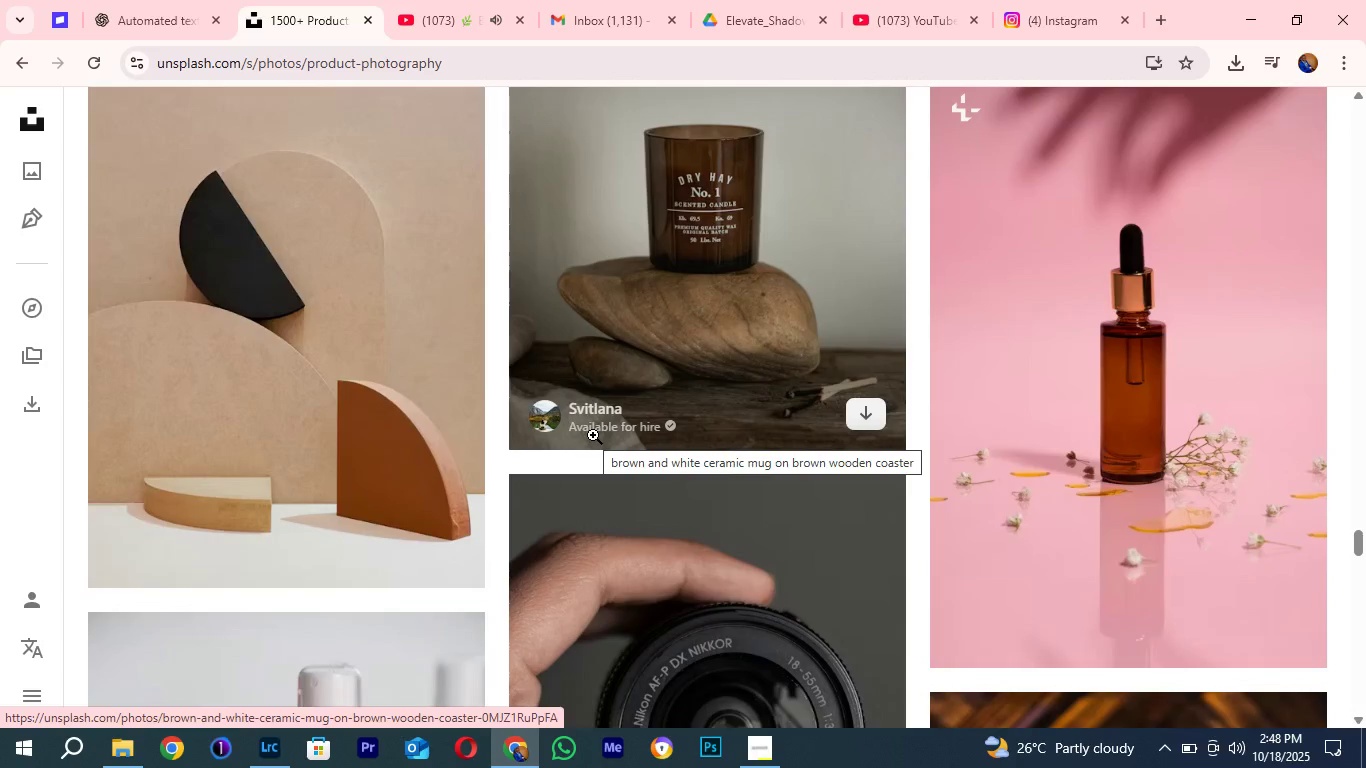 
scroll: coordinate [593, 435], scroll_direction: down, amount: 5.0
 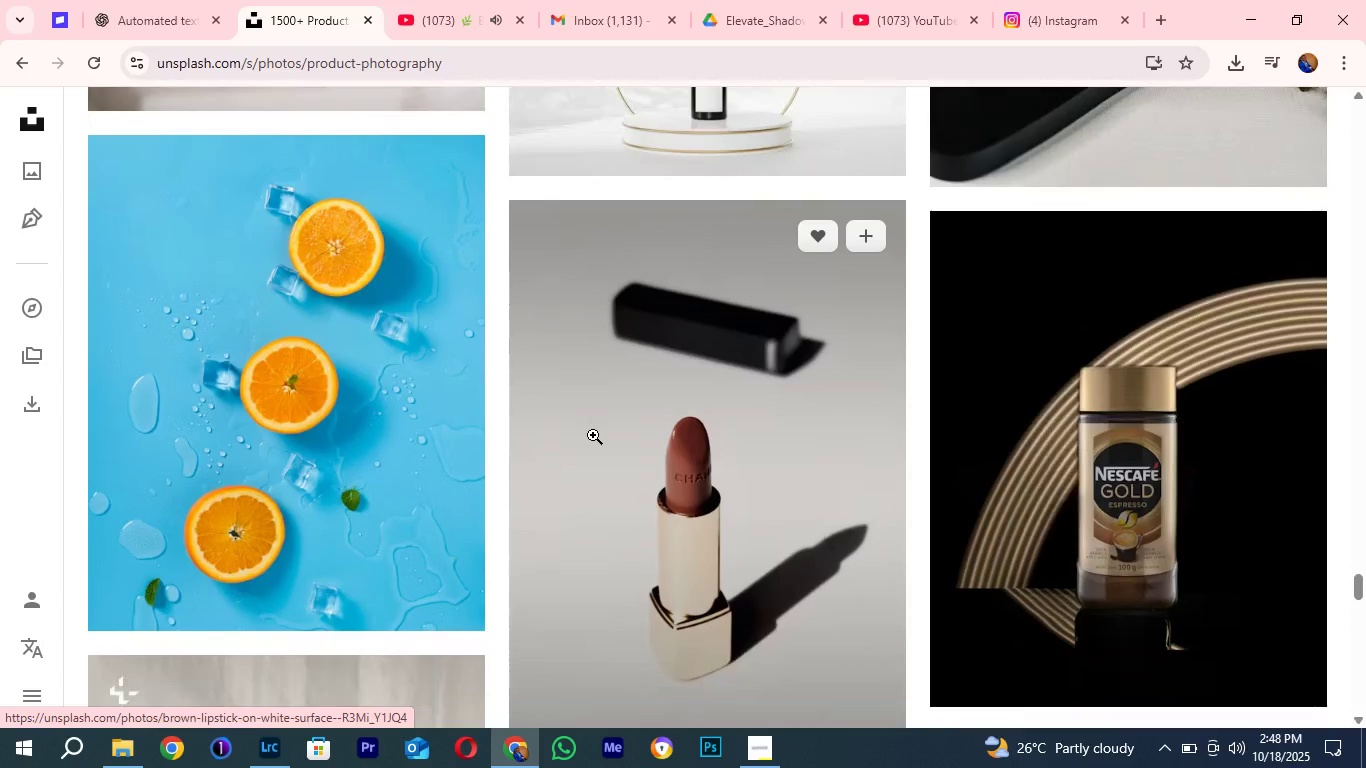 
scroll: coordinate [639, 523], scroll_direction: down, amount: 6.0
 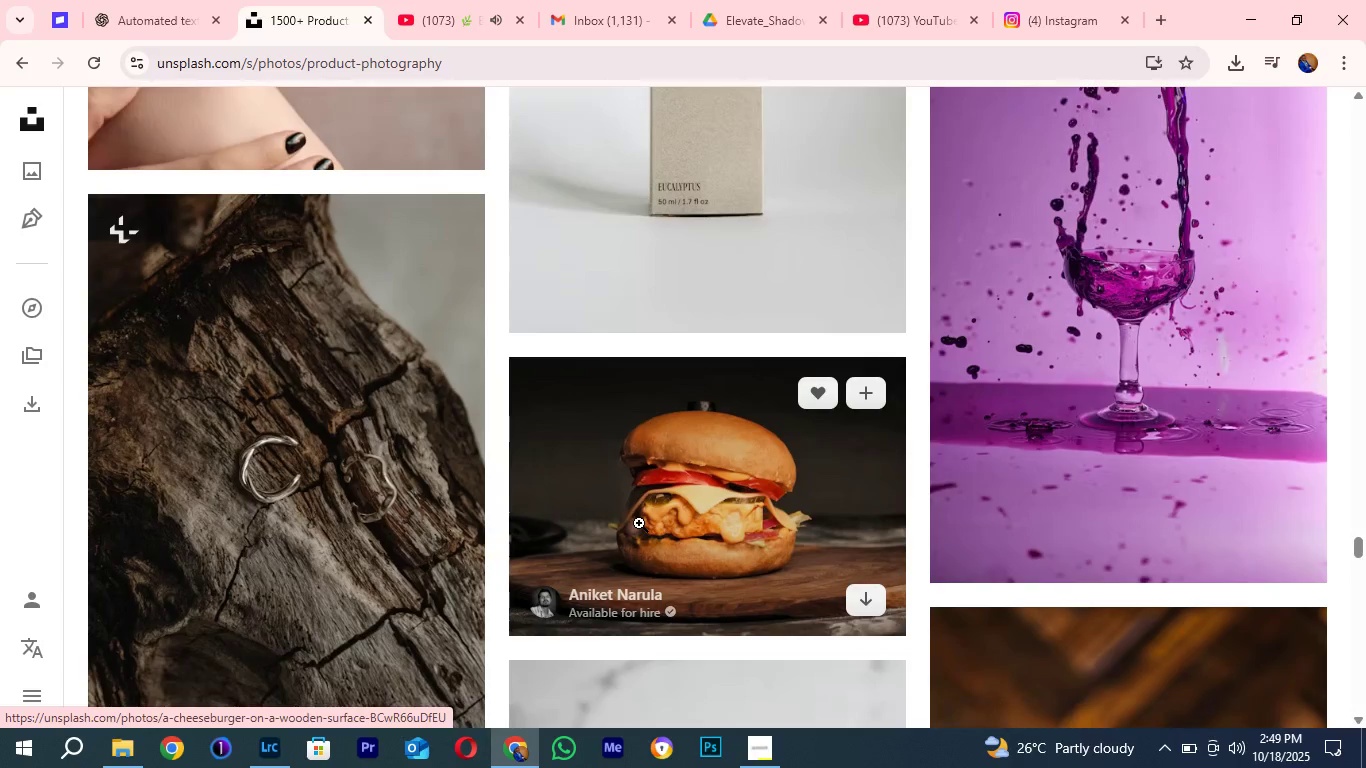 
scroll: coordinate [639, 523], scroll_direction: down, amount: 6.0
 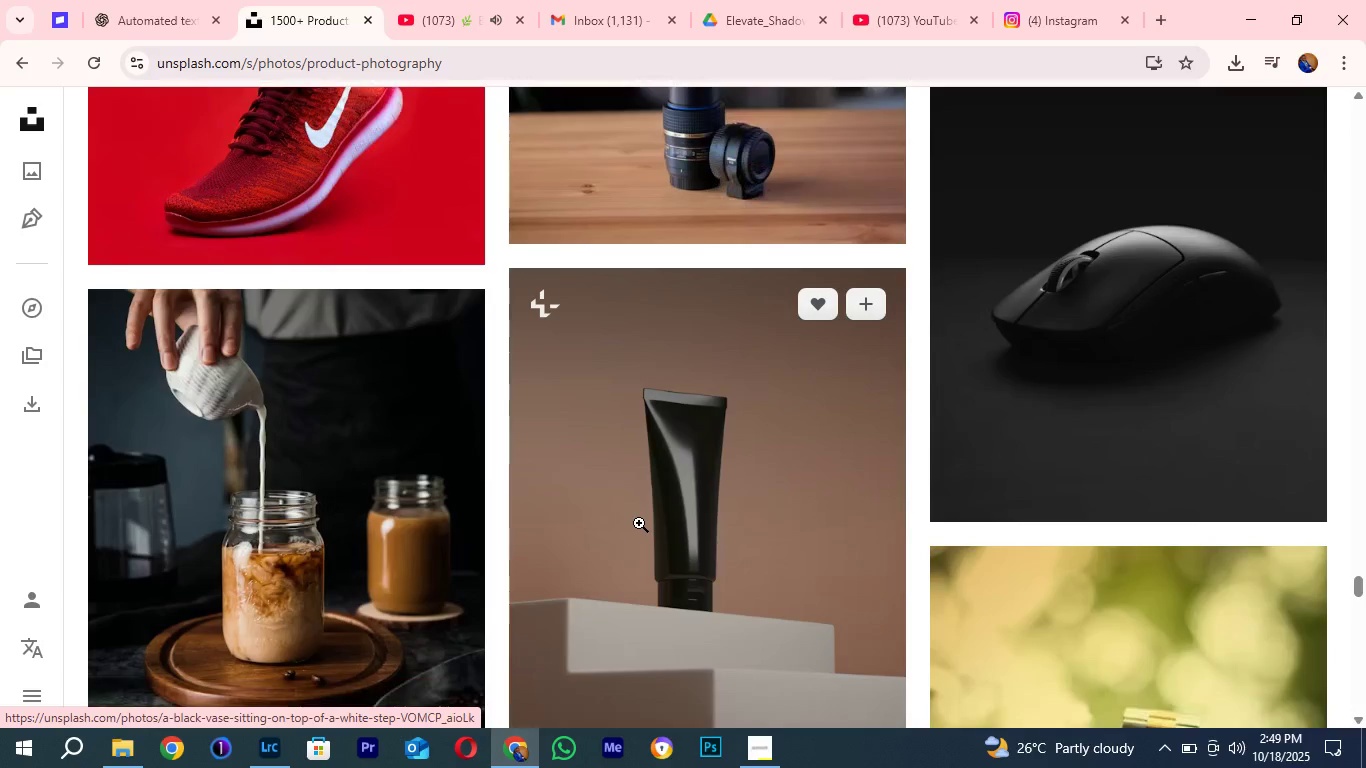 
scroll: coordinate [639, 523], scroll_direction: down, amount: 6.0
 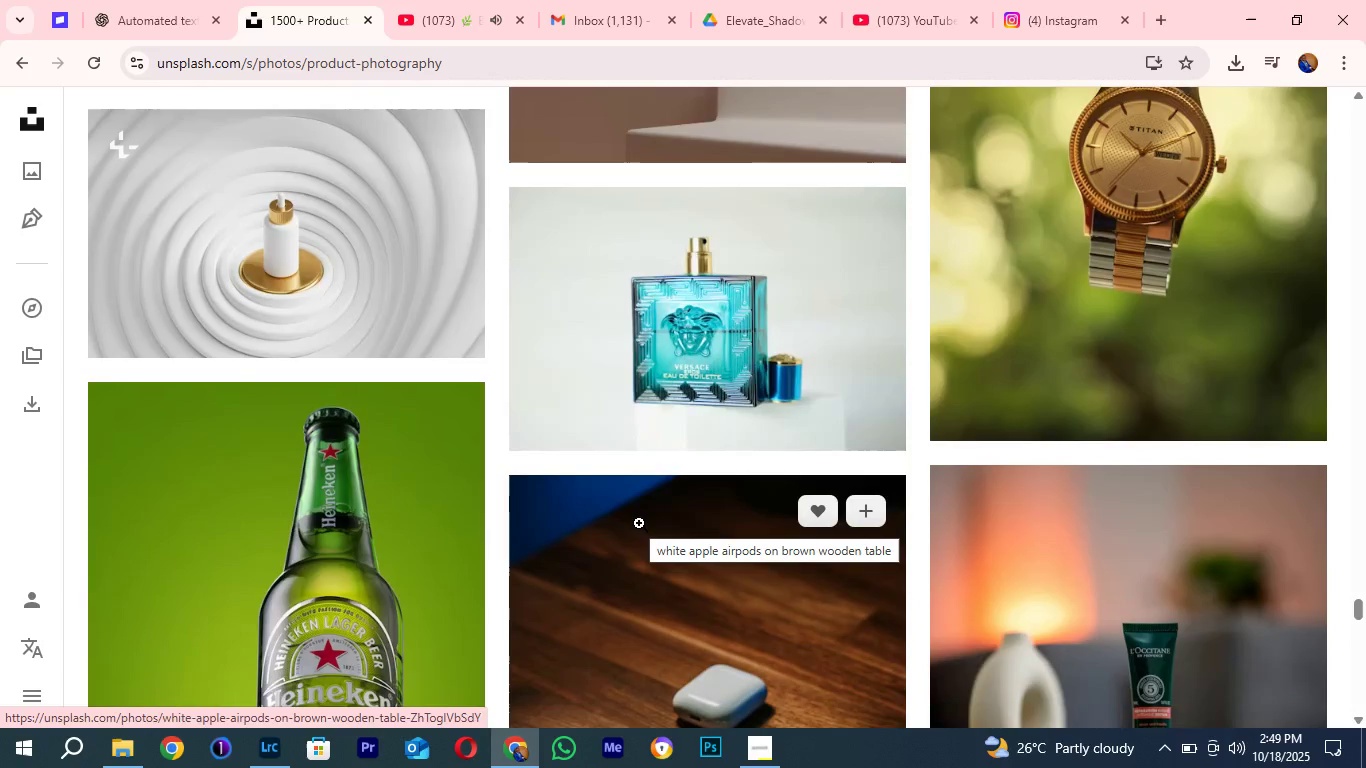 
scroll: coordinate [639, 523], scroll_direction: down, amount: 5.0
 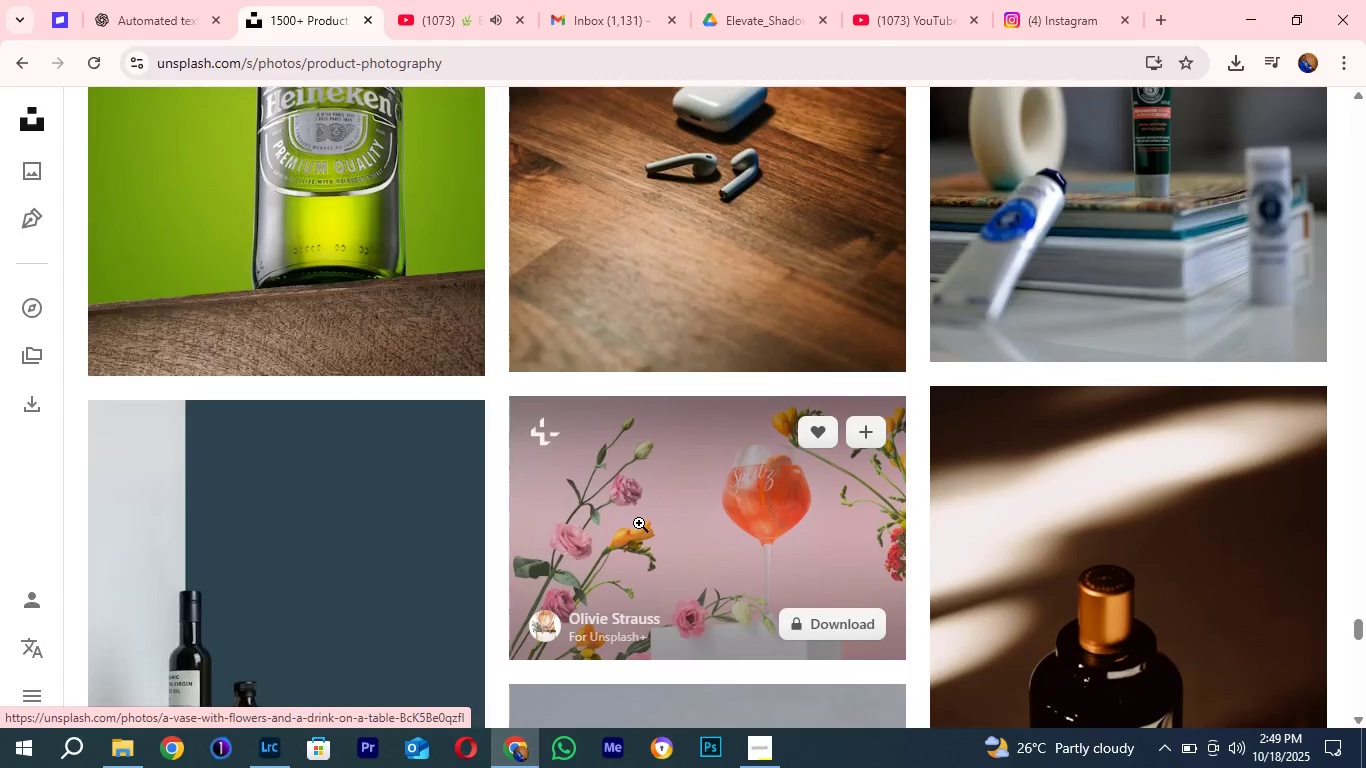 
scroll: coordinate [639, 523], scroll_direction: down, amount: 6.0
 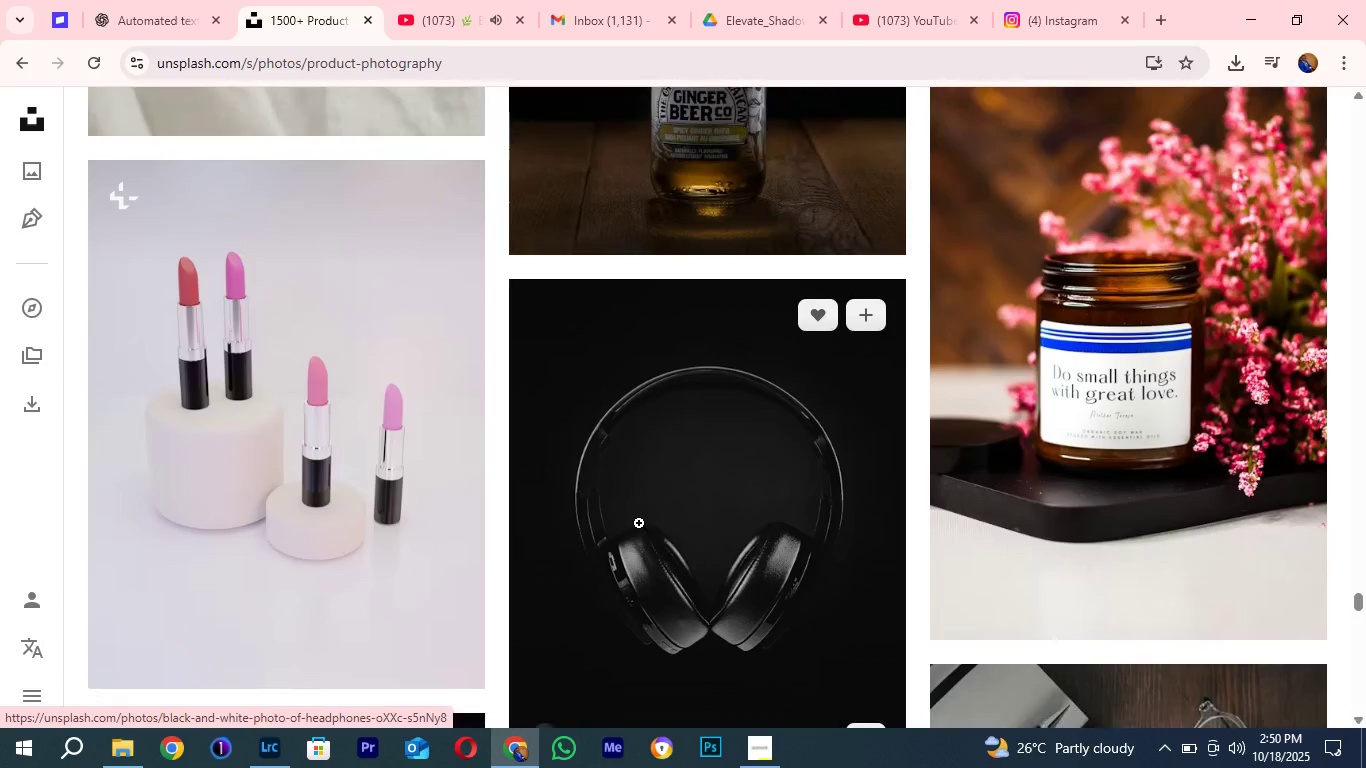 
scroll: coordinate [639, 523], scroll_direction: down, amount: 6.0
 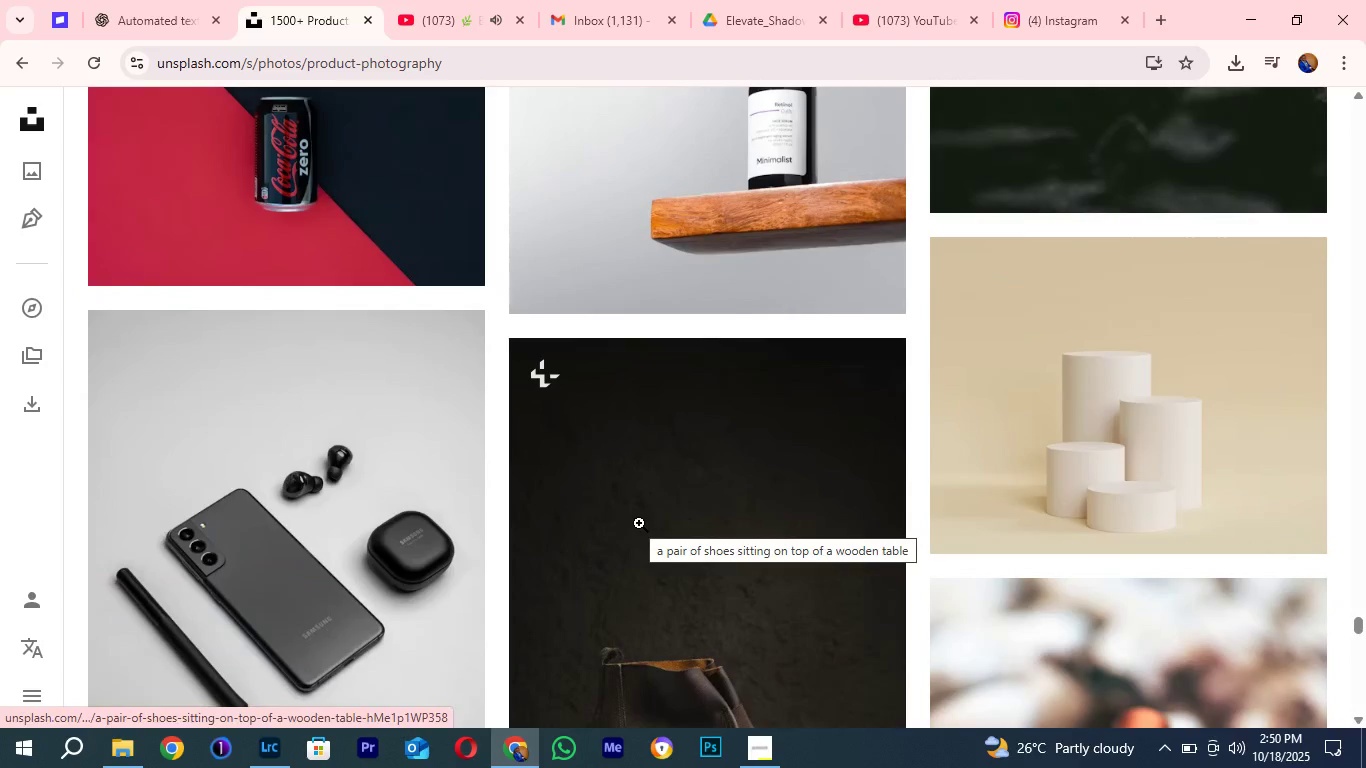 
scroll: coordinate [639, 523], scroll_direction: down, amount: 6.0
 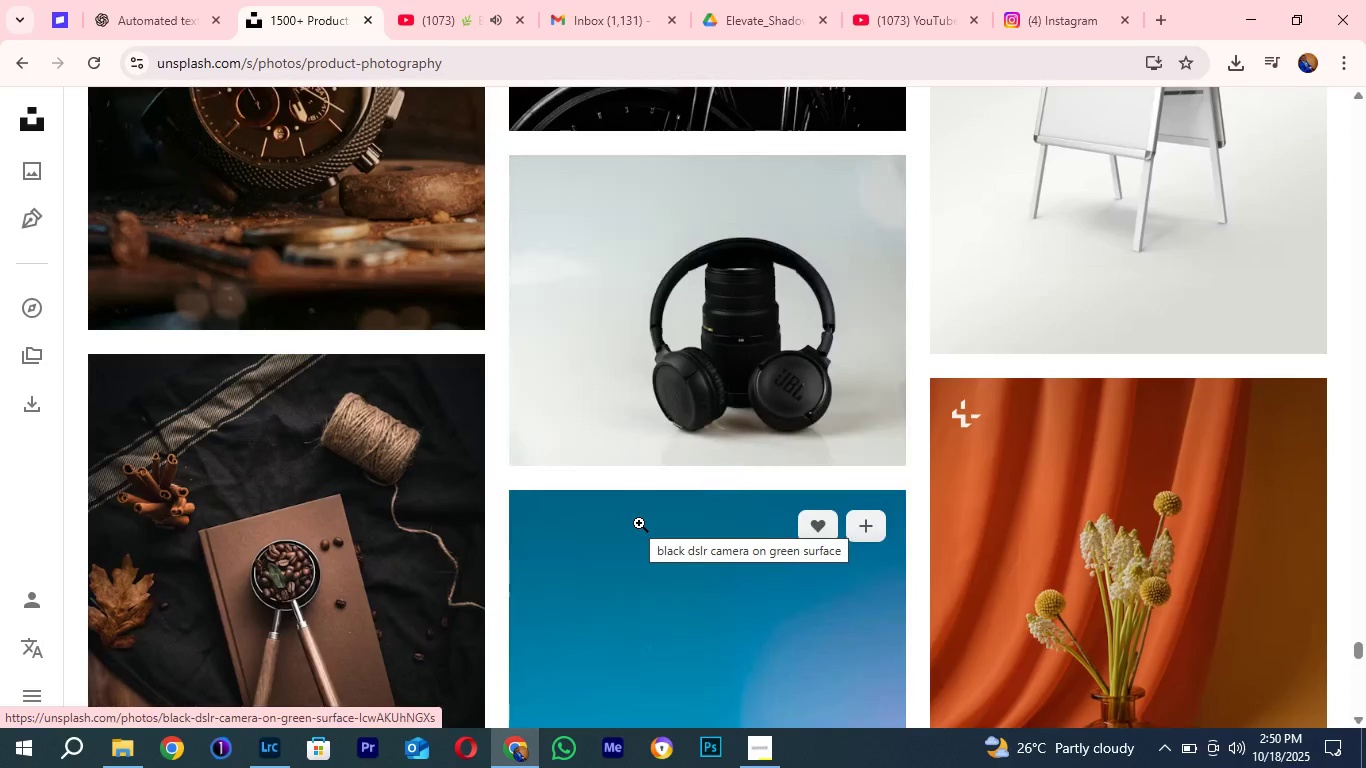 
scroll: coordinate [639, 523], scroll_direction: down, amount: 6.0
 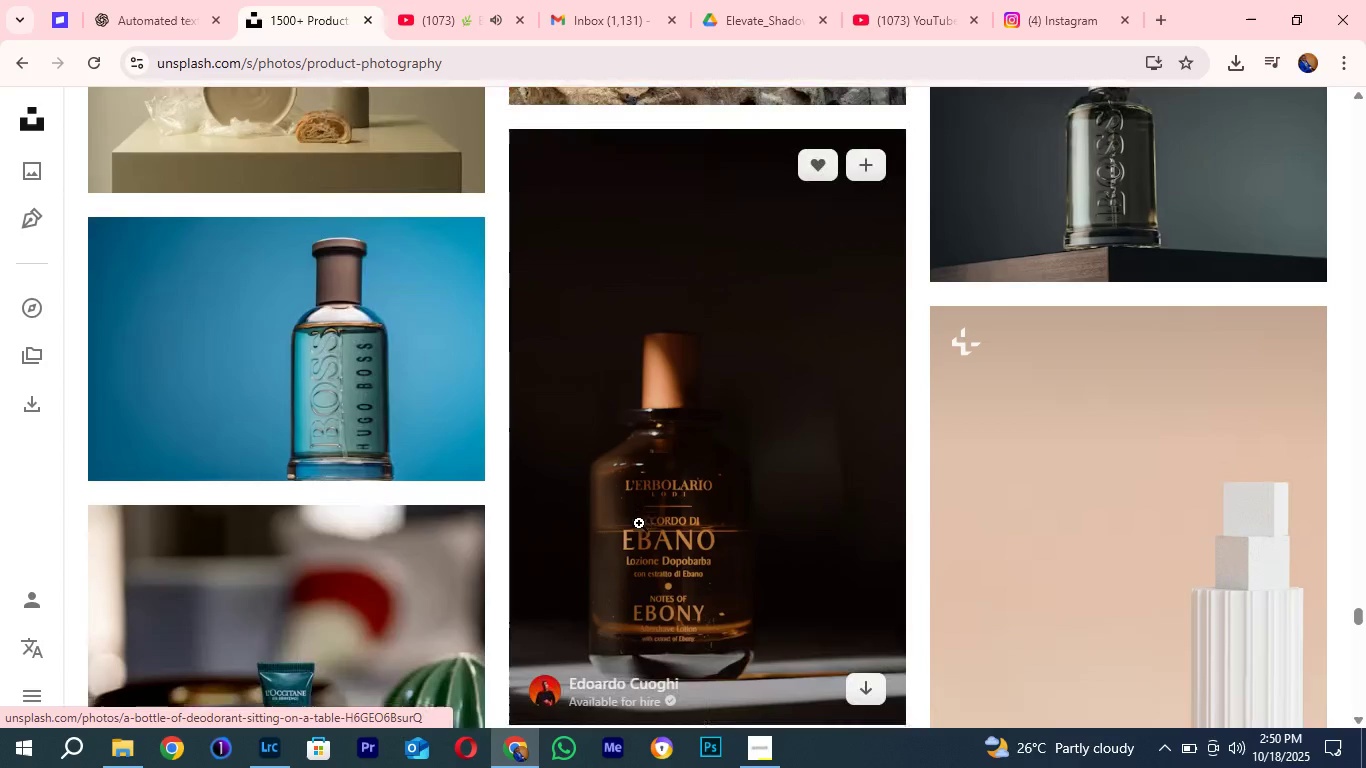 
scroll: coordinate [639, 523], scroll_direction: down, amount: 8.0
 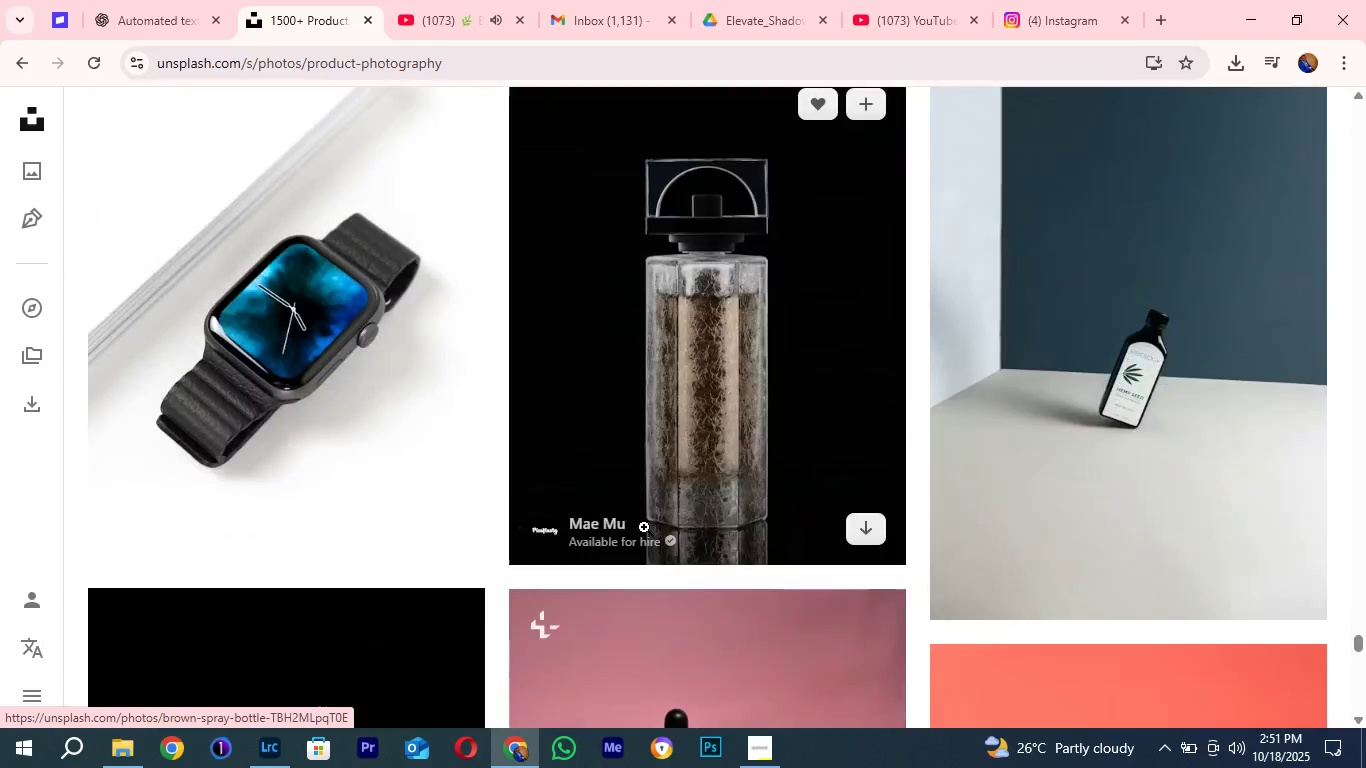 
scroll: coordinate [644, 527], scroll_direction: down, amount: 1.0
 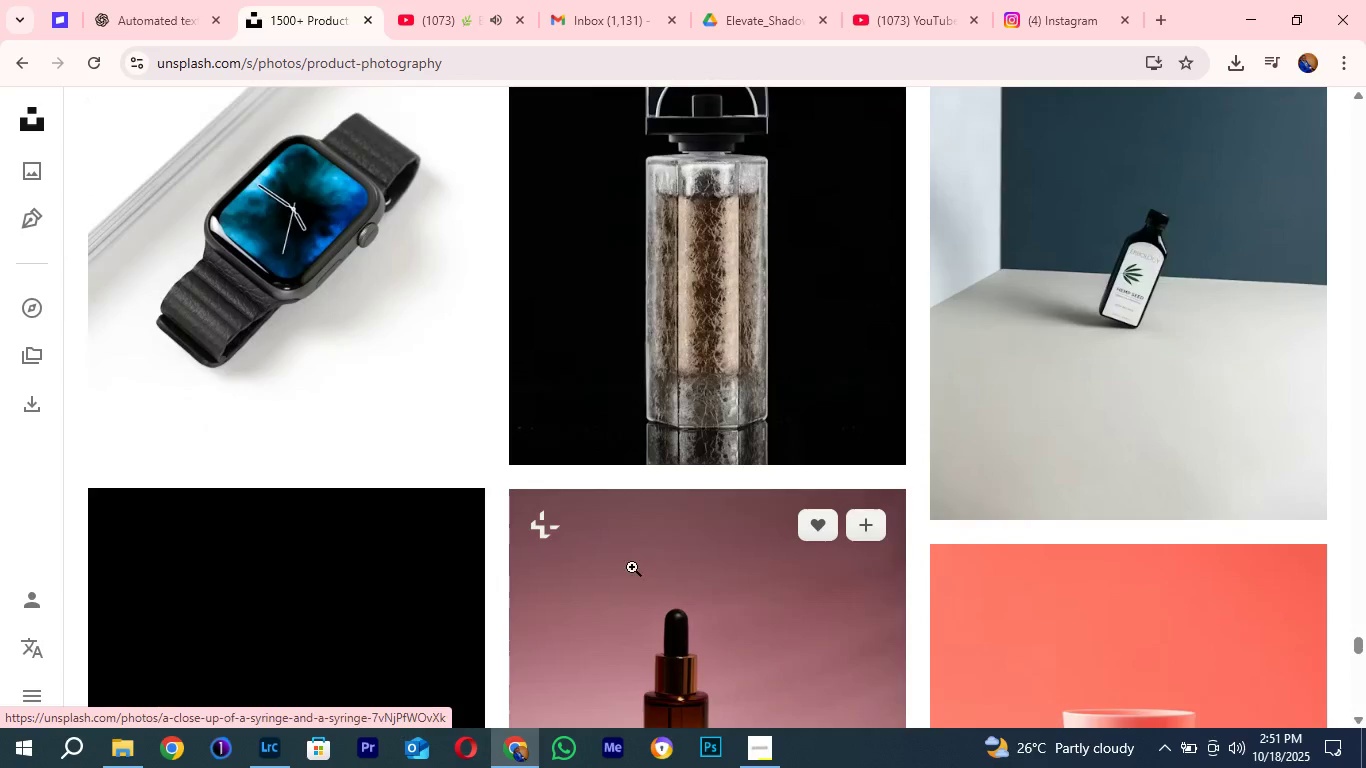 
mouse_move([628, 542])
 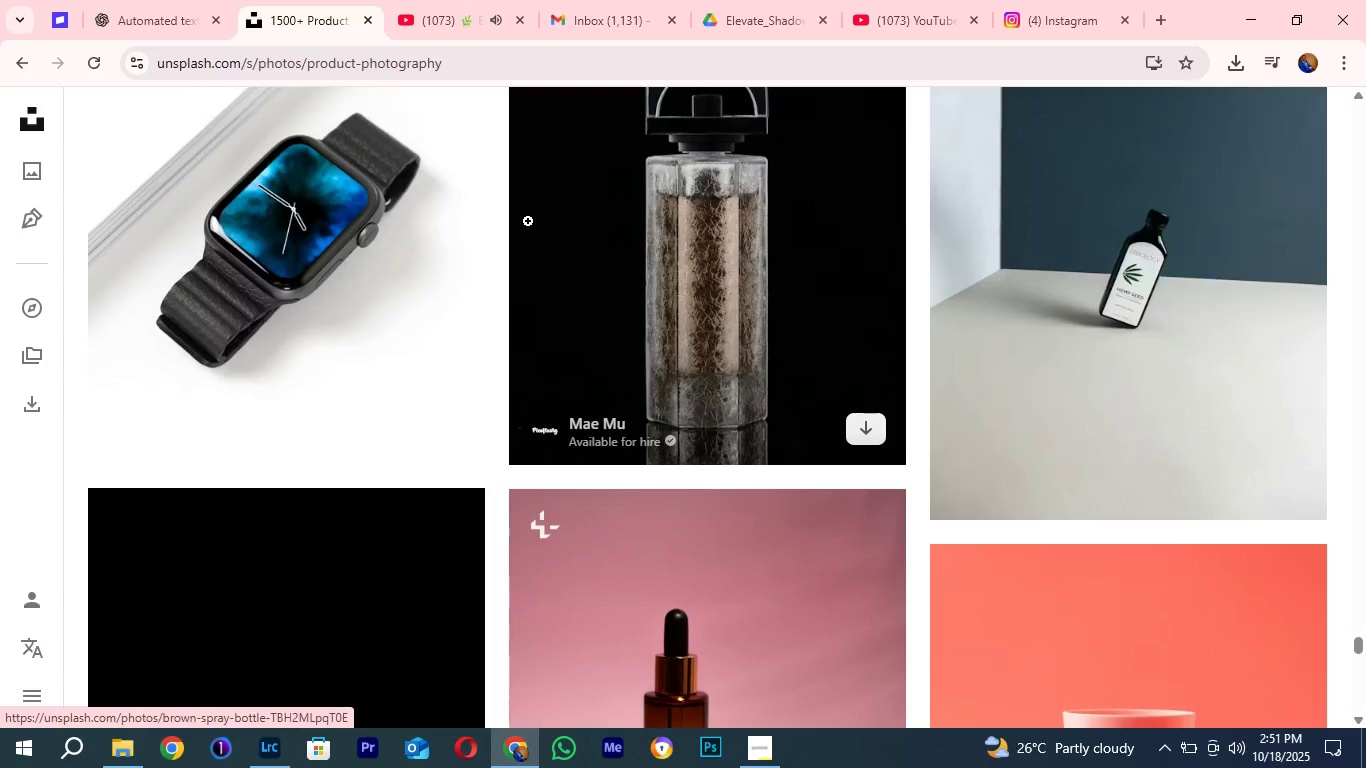 
scroll: coordinate [623, 455], scroll_direction: down, amount: 15.0
 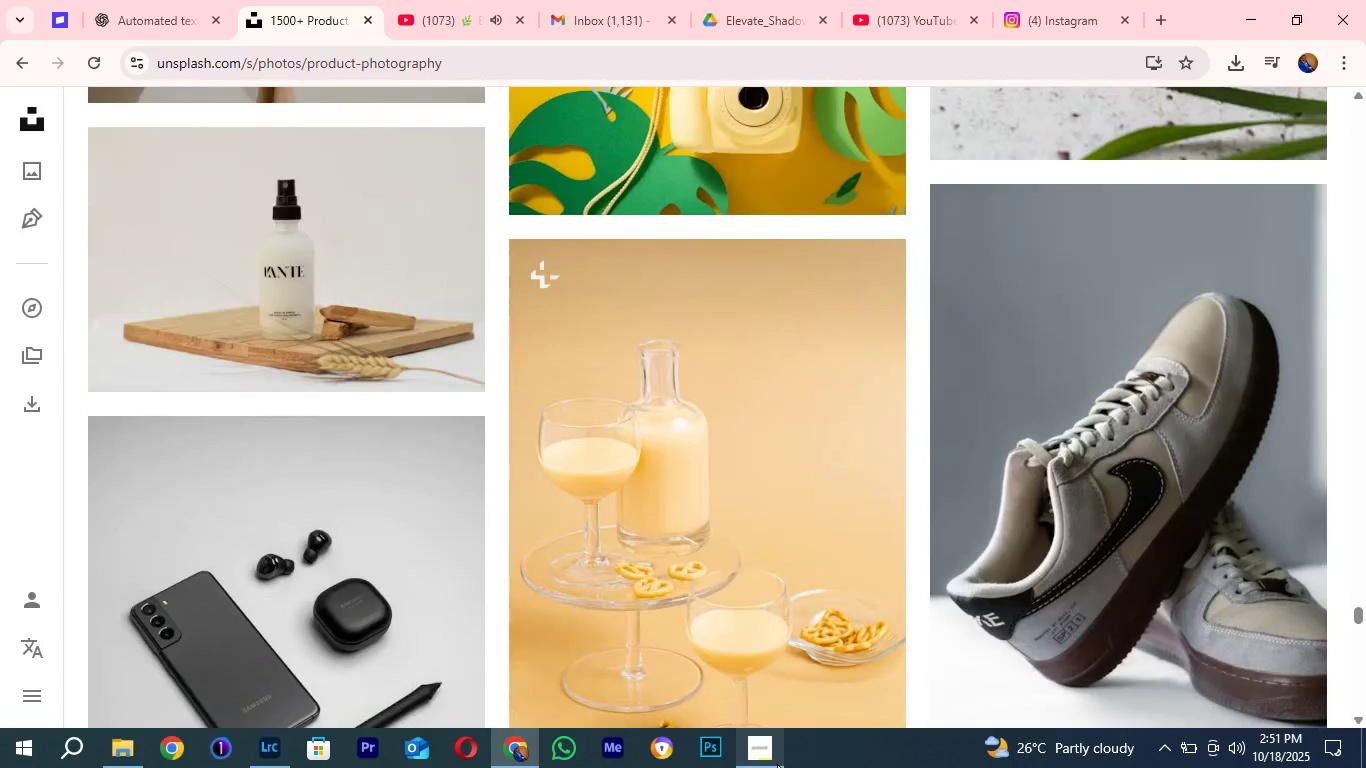 
left_click([777, 764])
 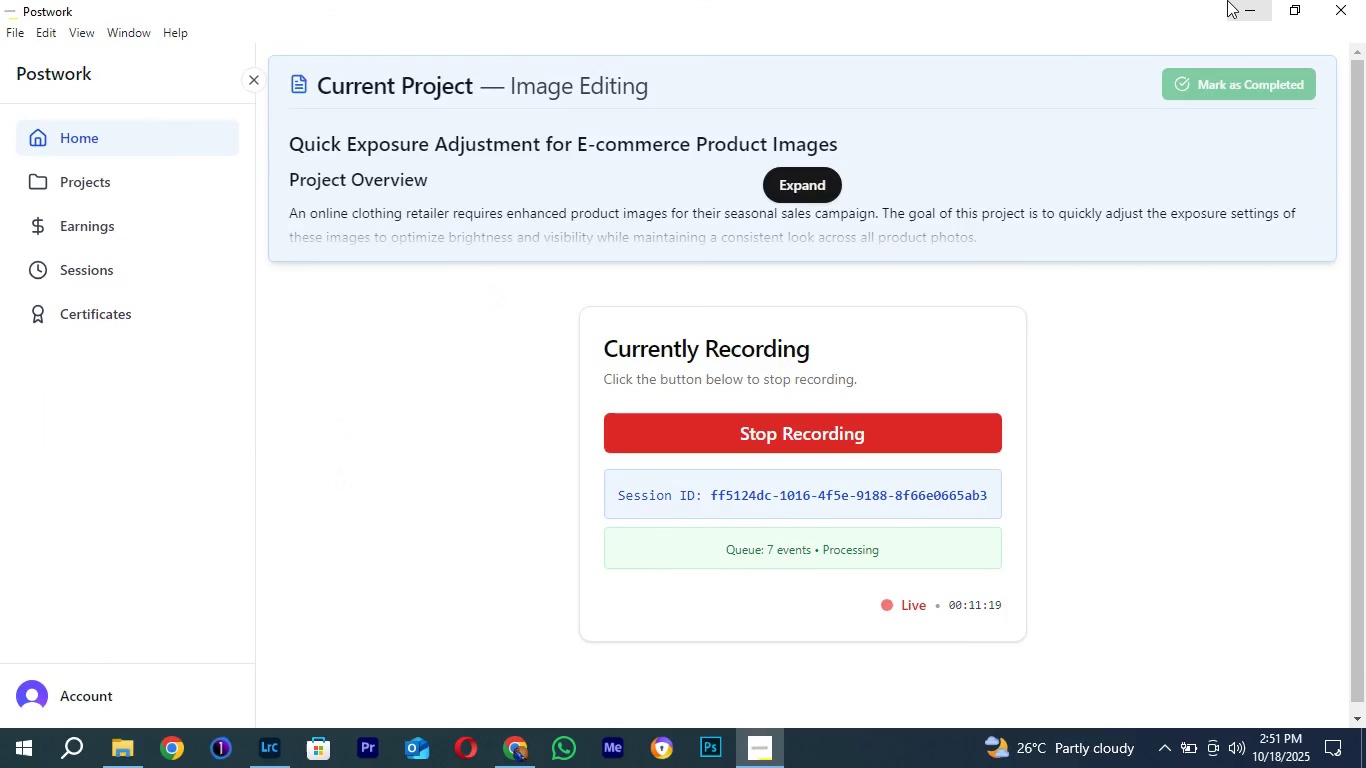 
left_click([1231, 0])
 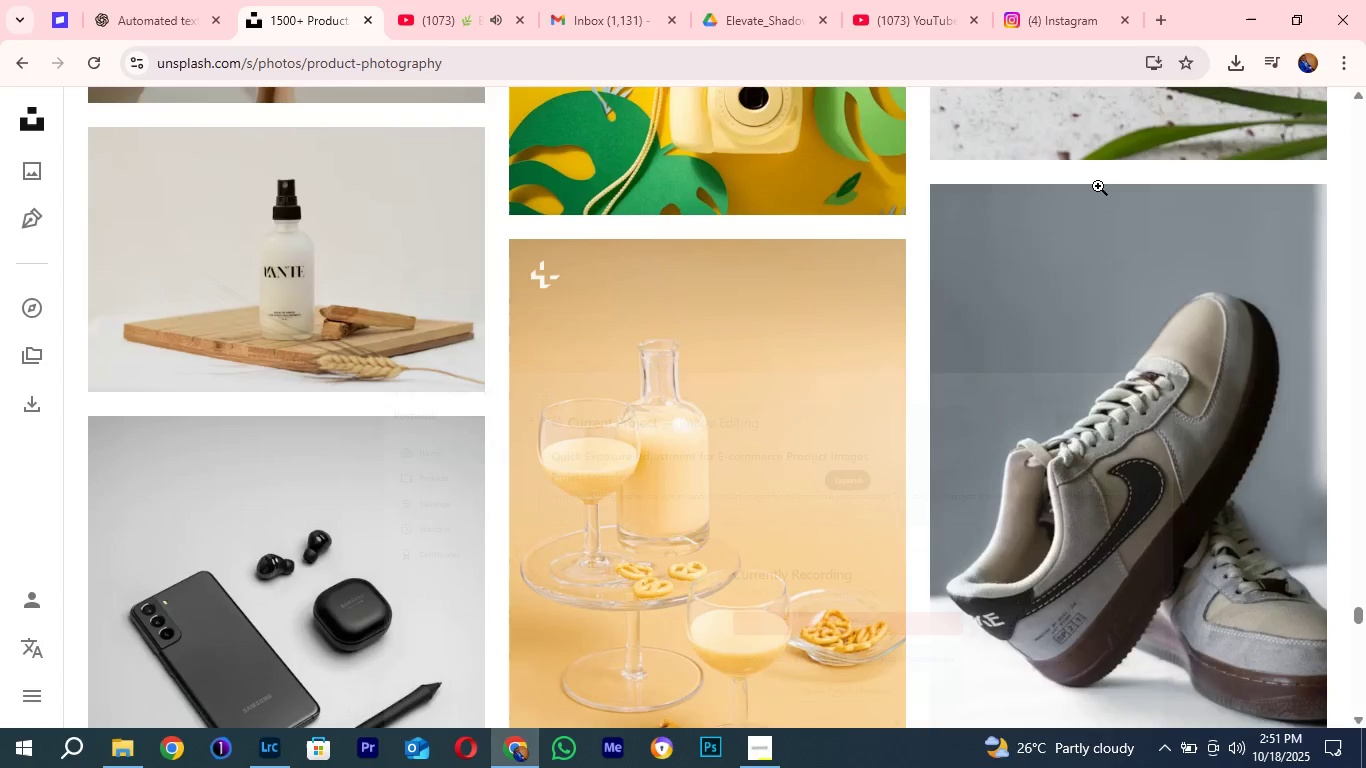 
mouse_move([1122, 183])
 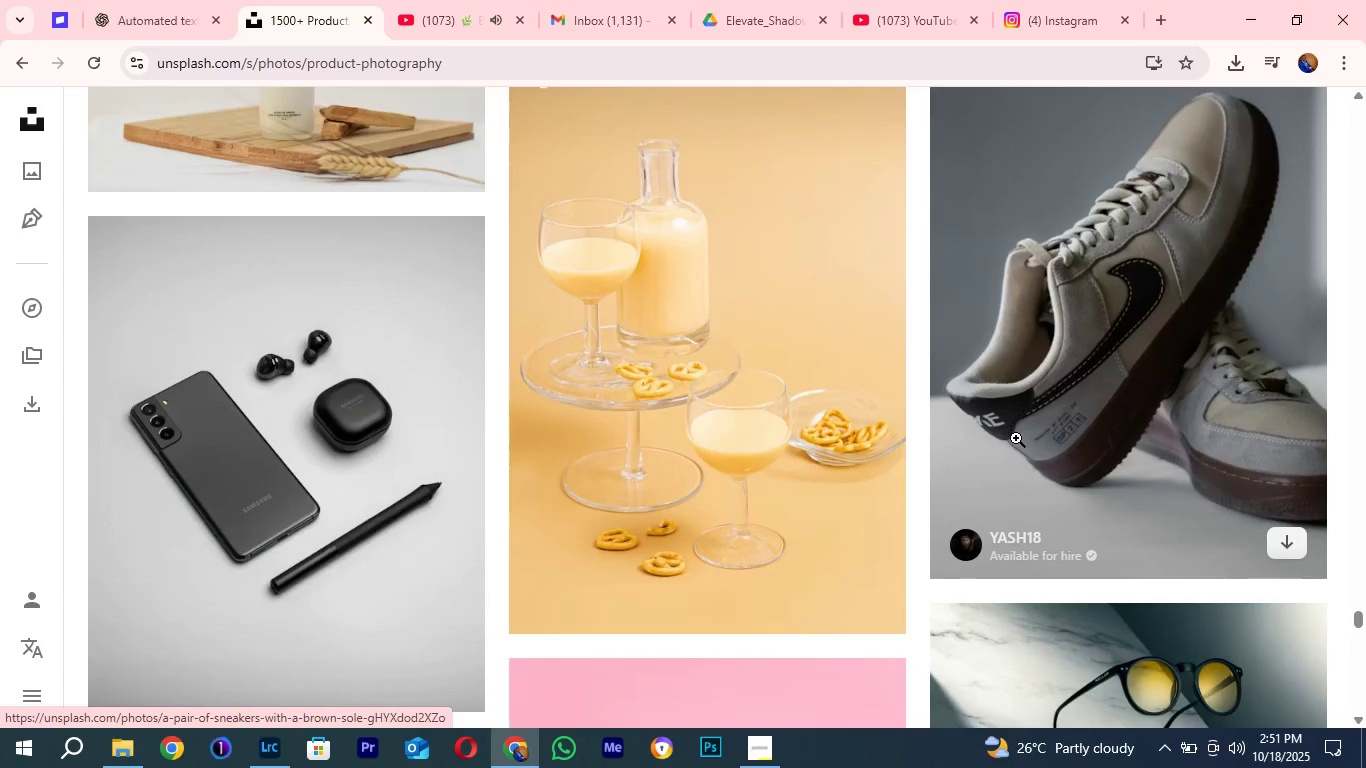 
scroll: coordinate [780, 380], scroll_direction: down, amount: 9.0
 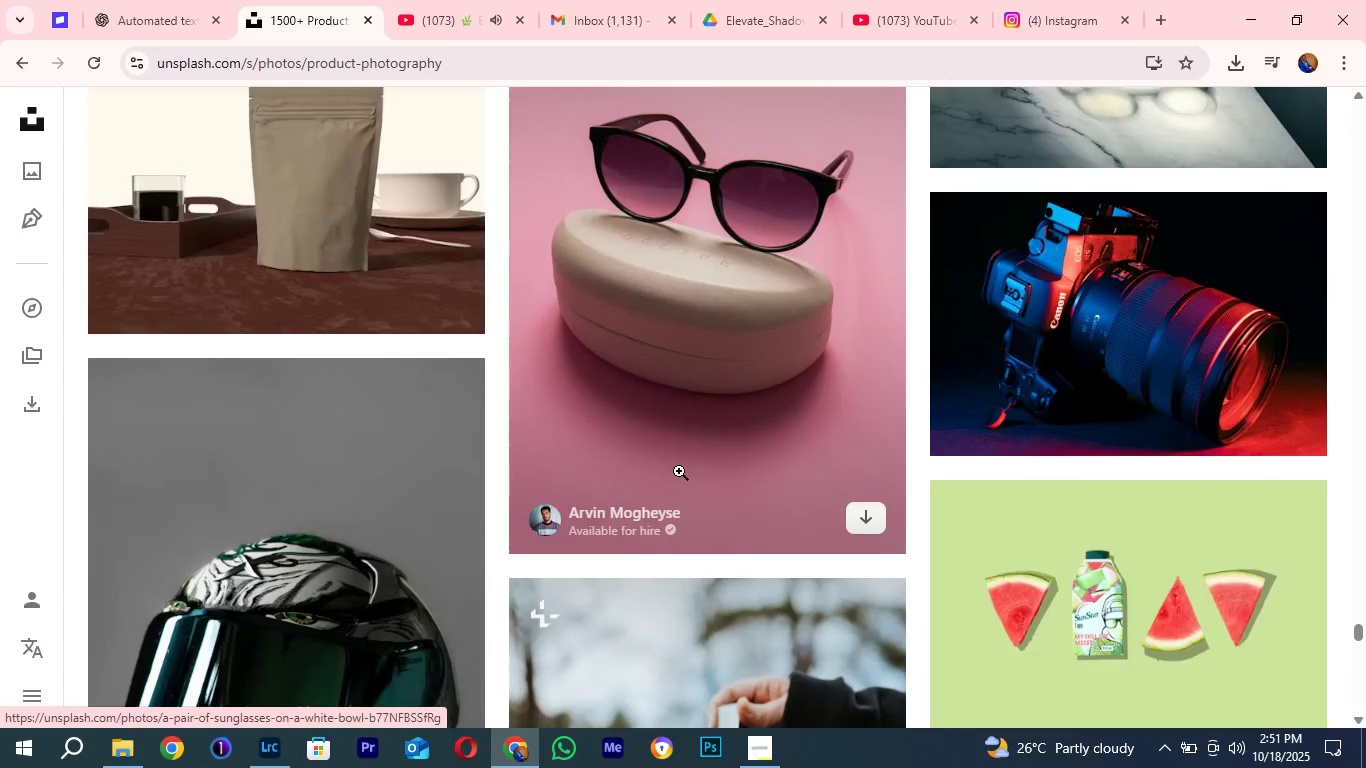 
scroll: coordinate [679, 471], scroll_direction: up, amount: 2.0
 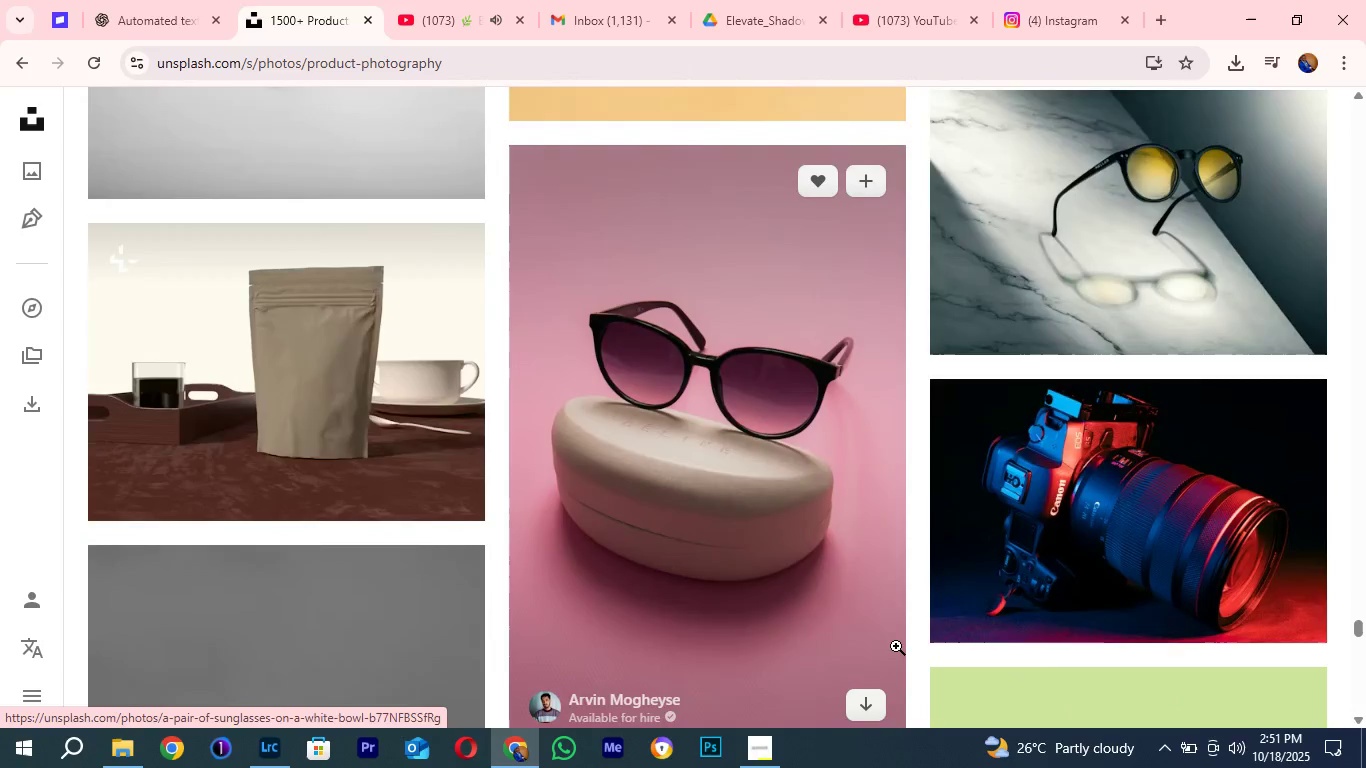 
scroll: coordinate [896, 646], scroll_direction: down, amount: 2.0
 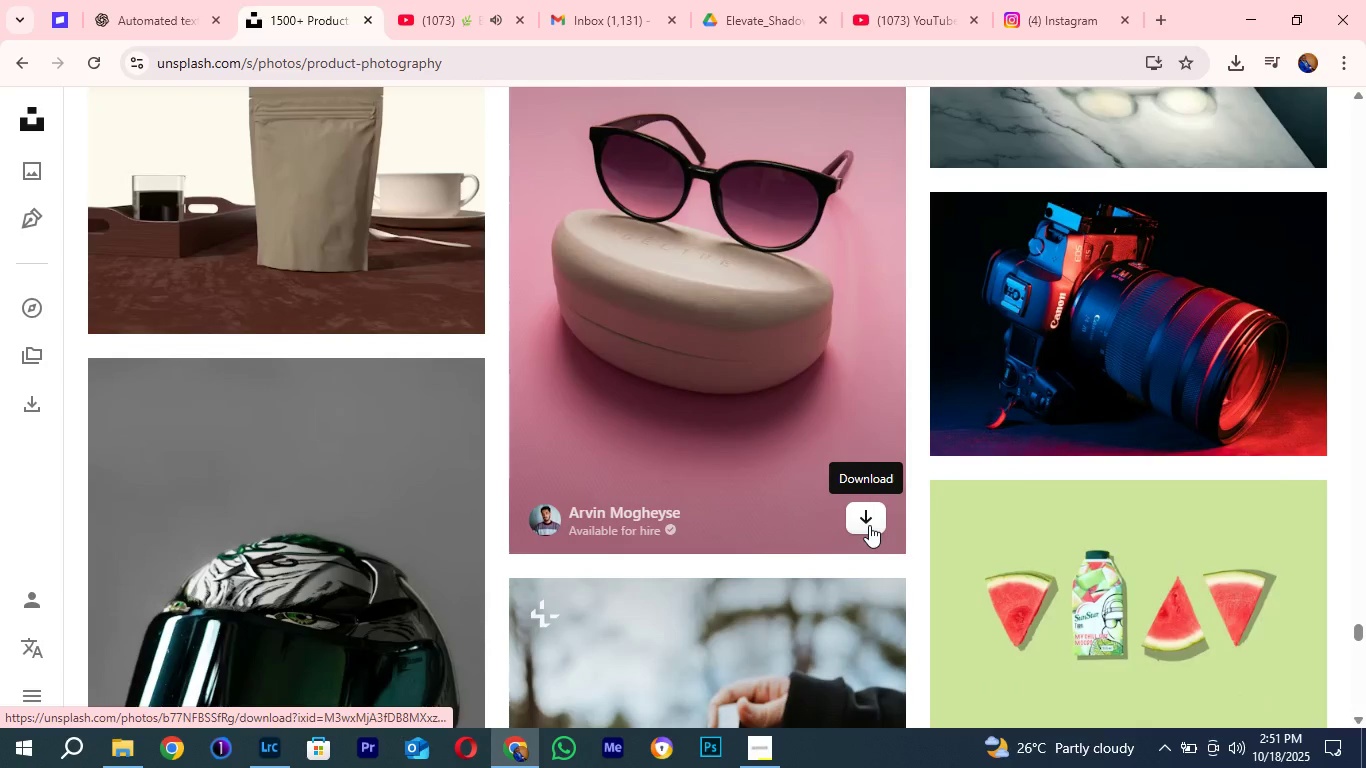 
left_click([869, 525])
 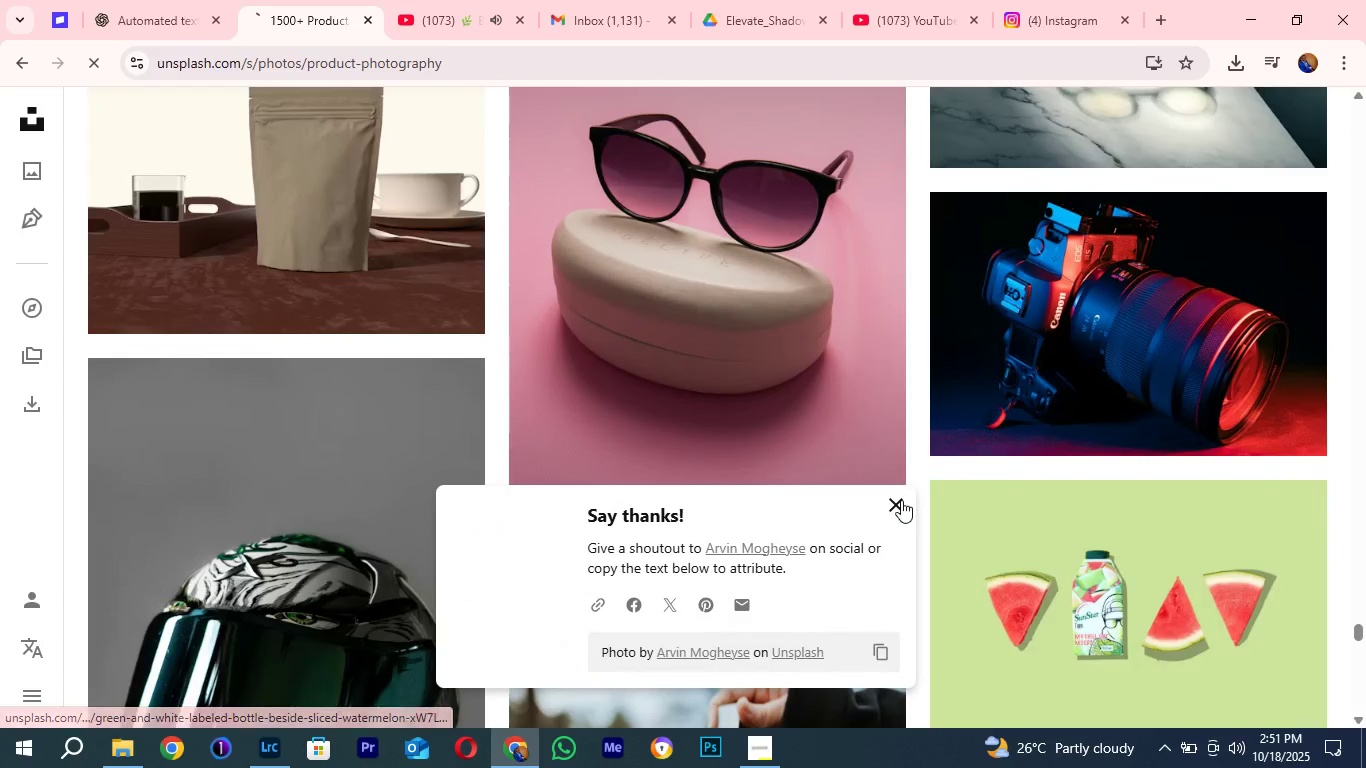 
left_click([901, 500])
 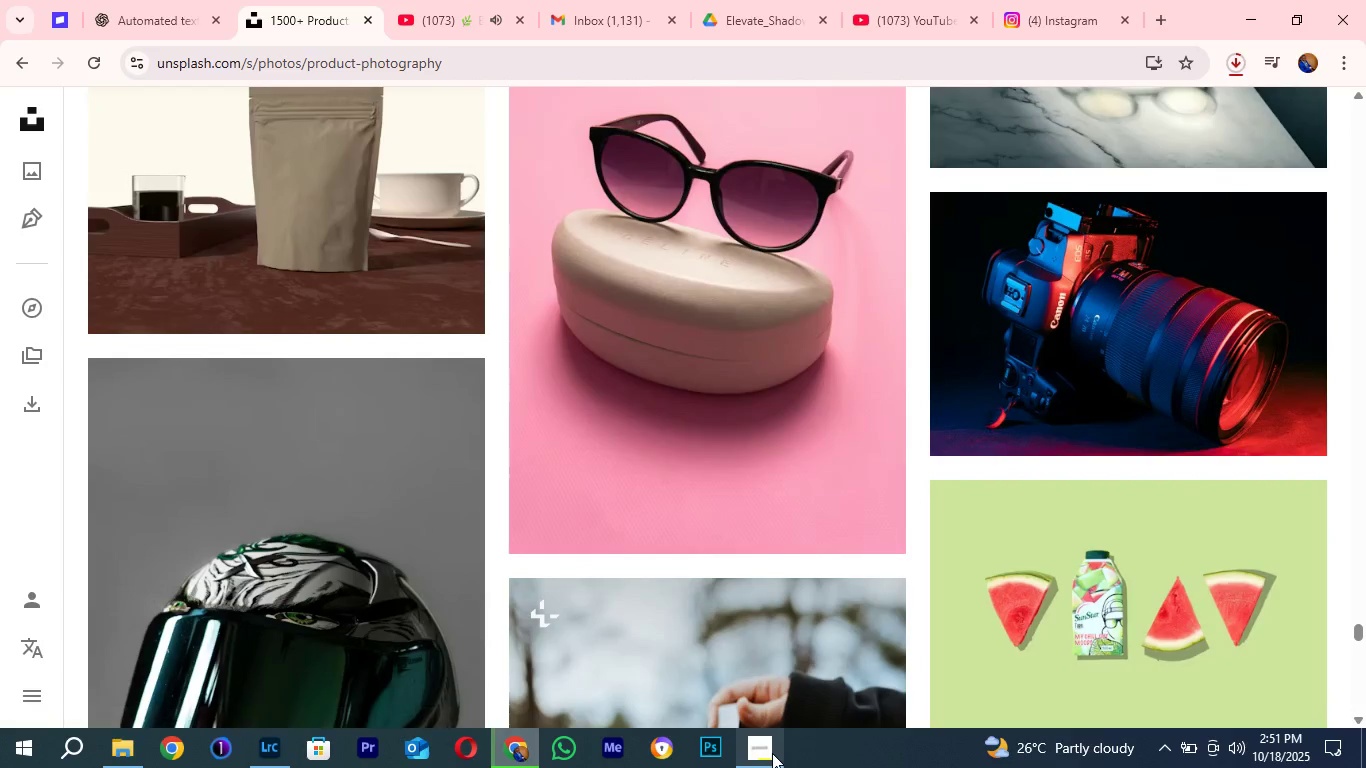 
left_click([771, 753])